 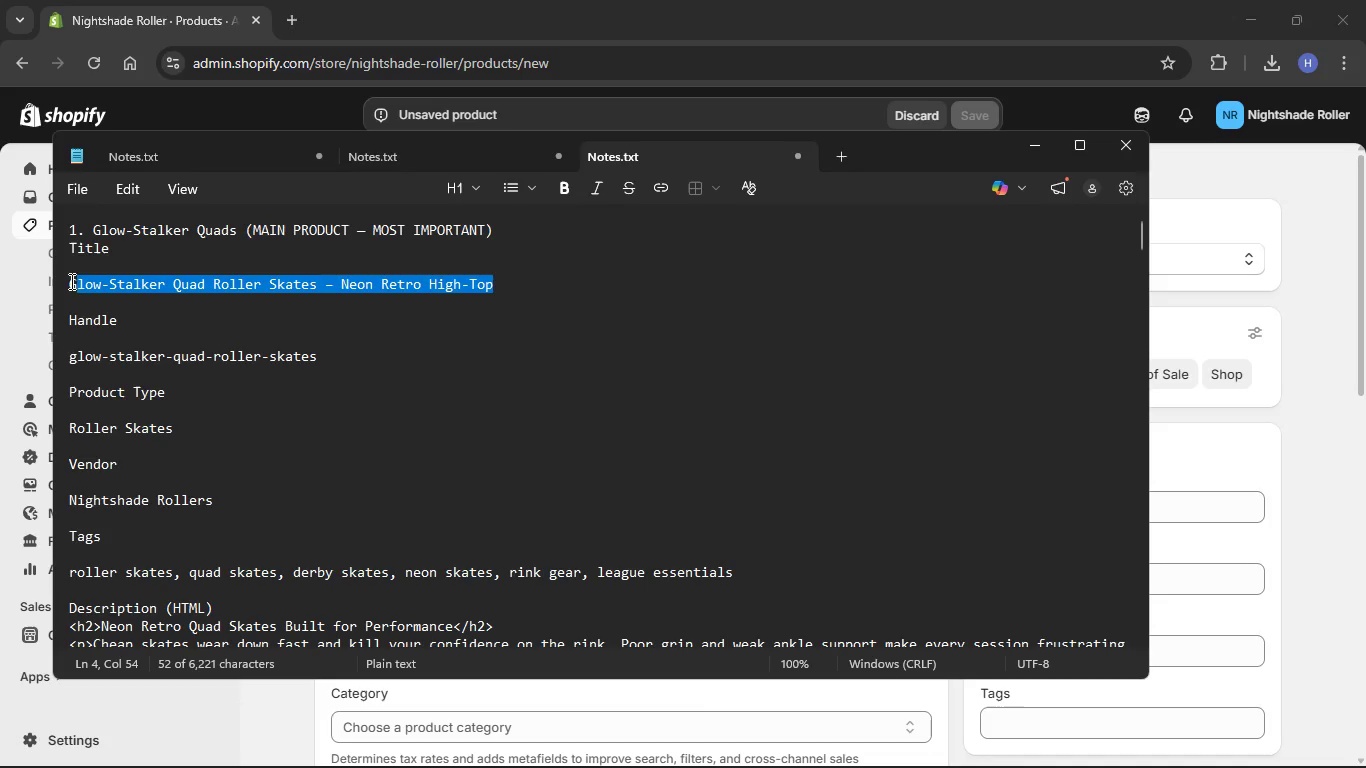 
left_click([423, 282])
 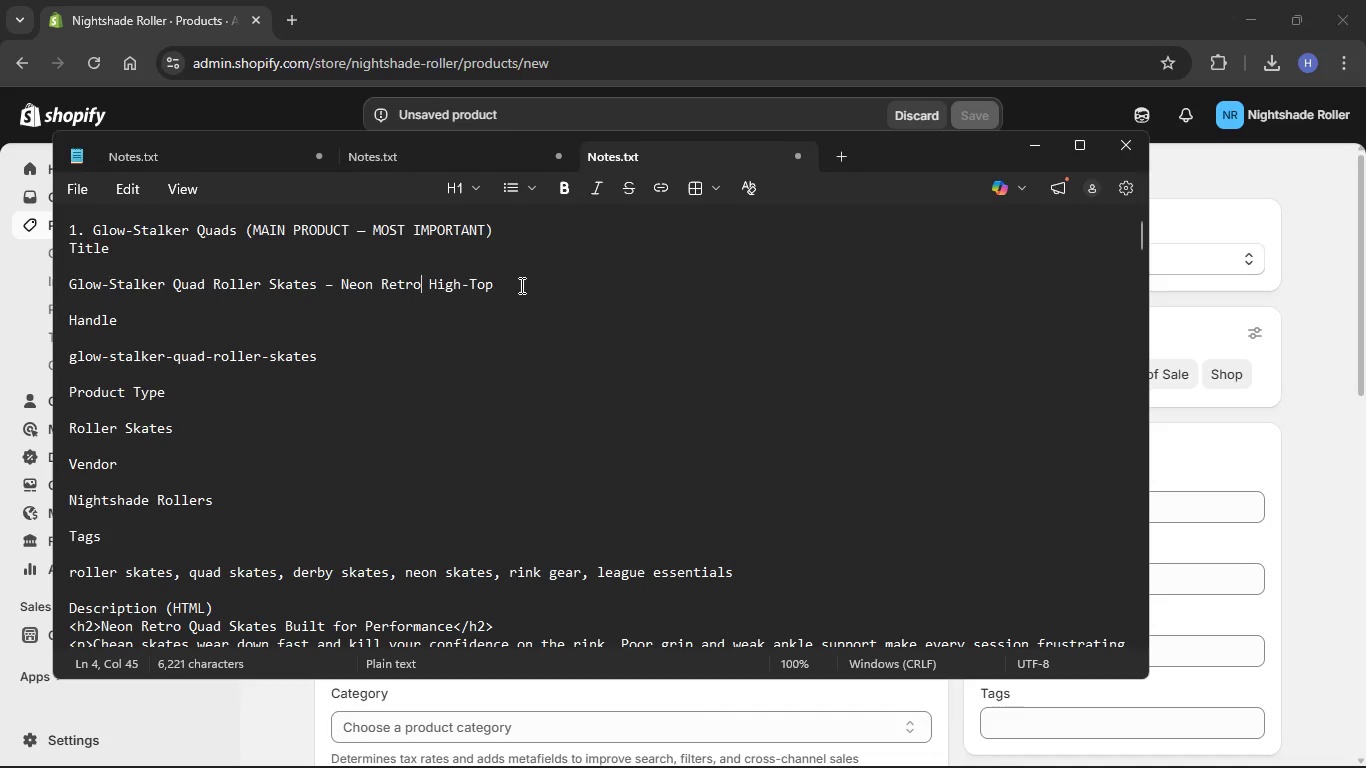 
left_click_drag(start_coordinate=[519, 285], to_coordinate=[81, 277])
 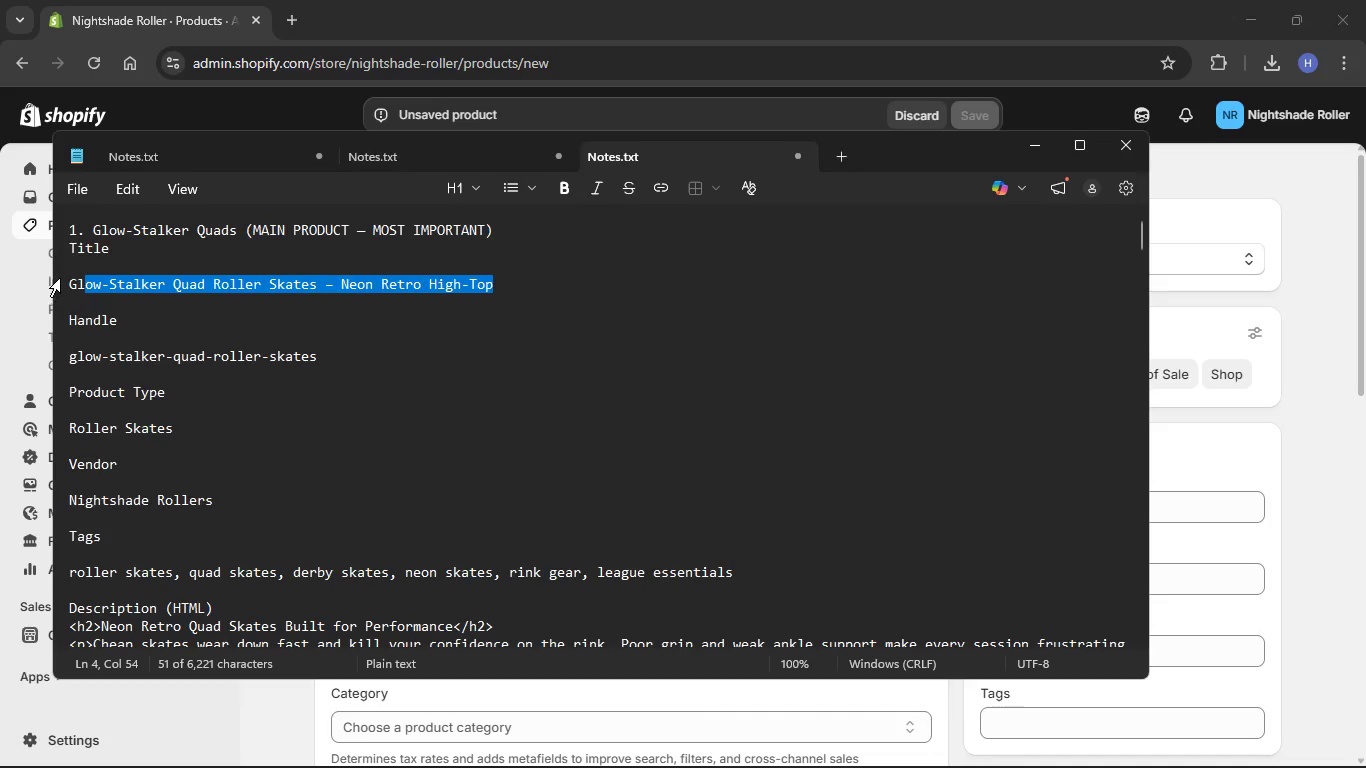 
left_click([62, 277])
 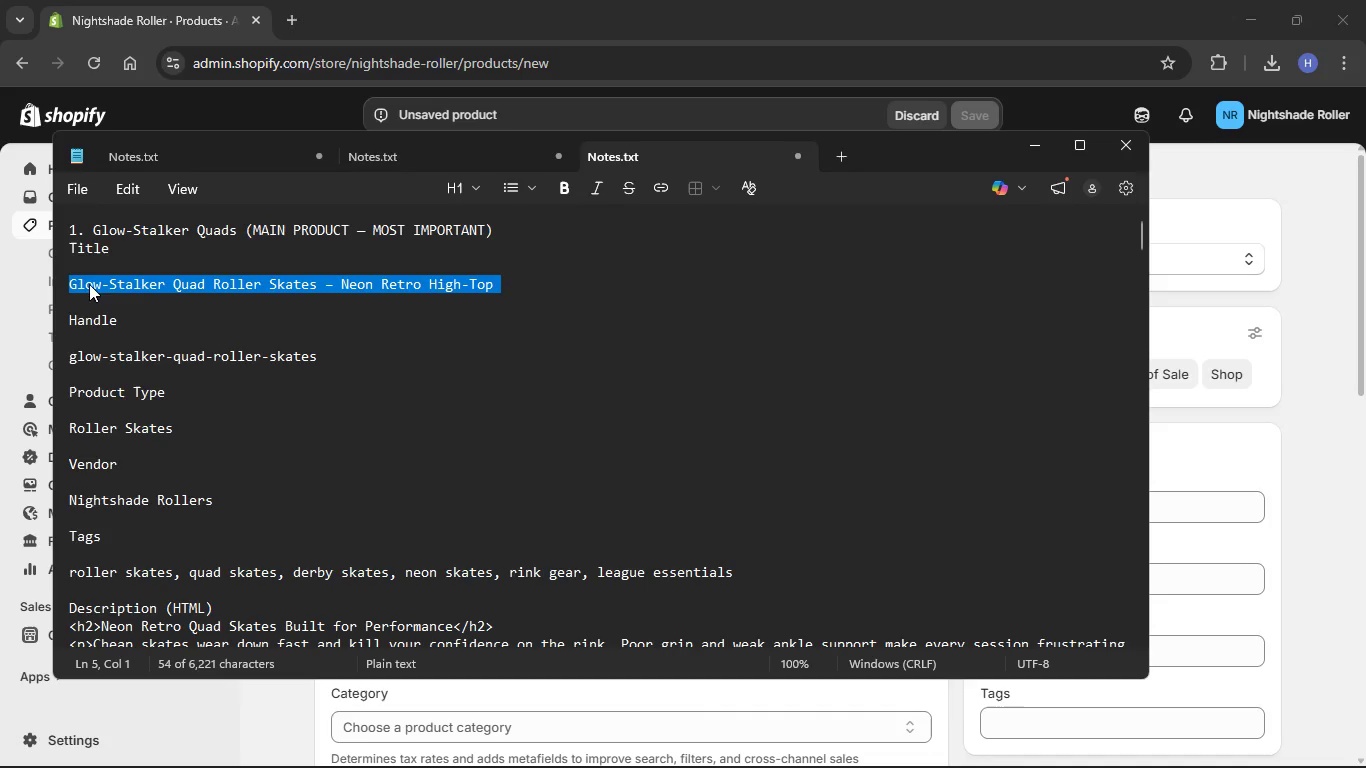 
key(Control+C)
 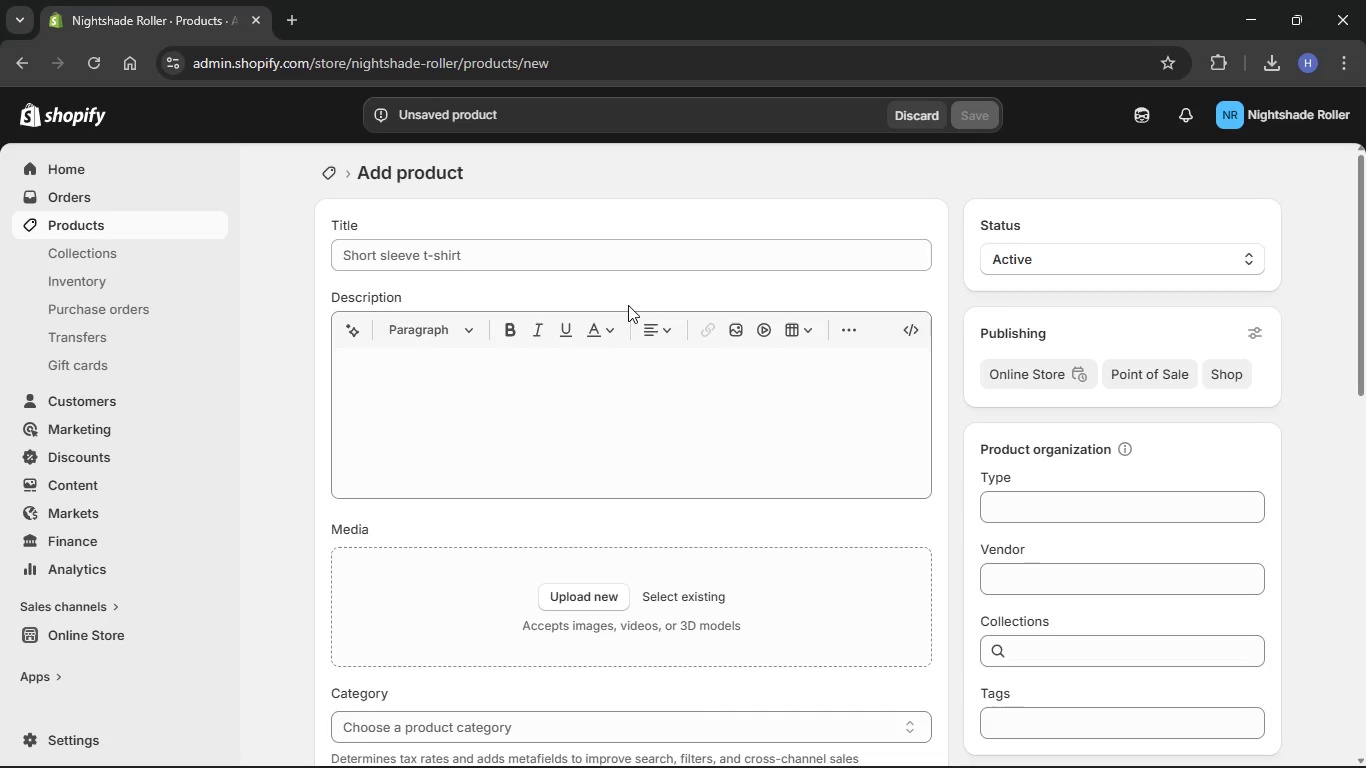 
left_click([591, 269])
 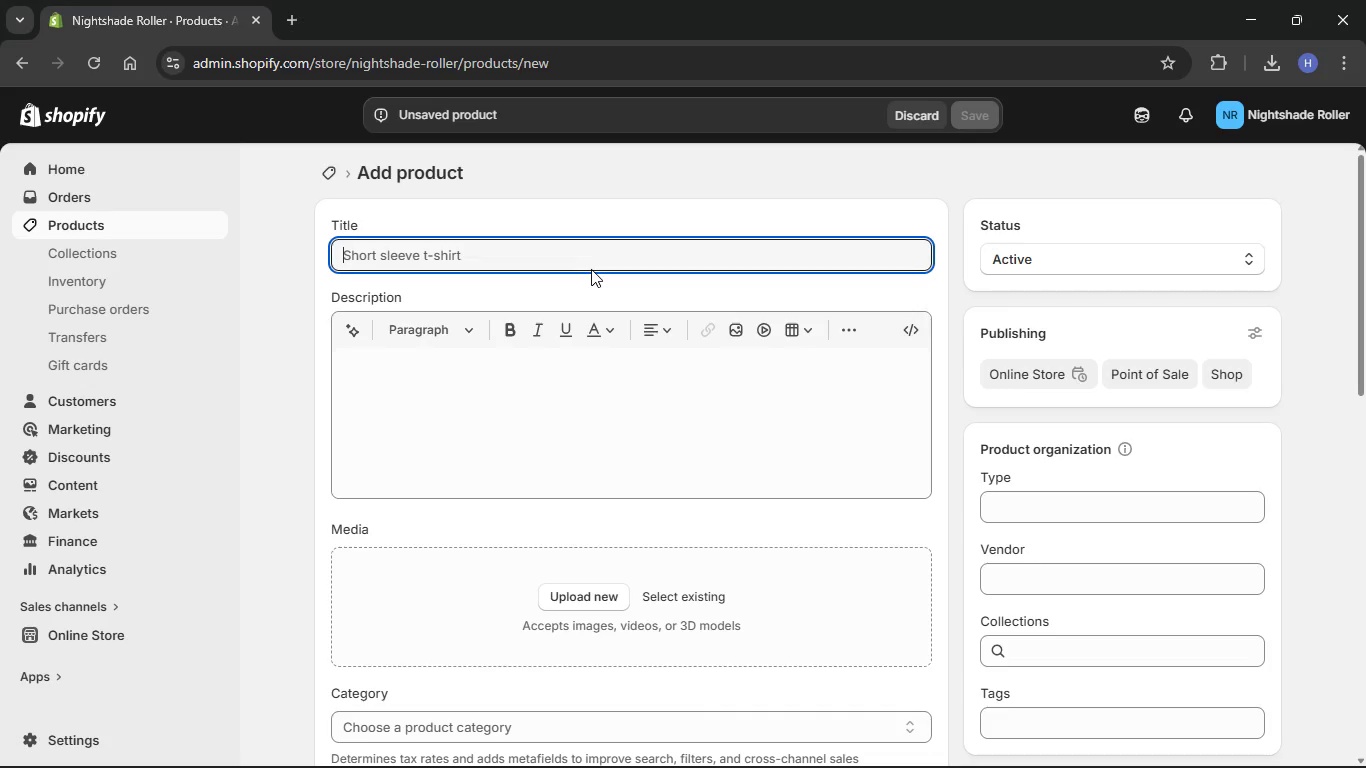 
key(Control+V)
 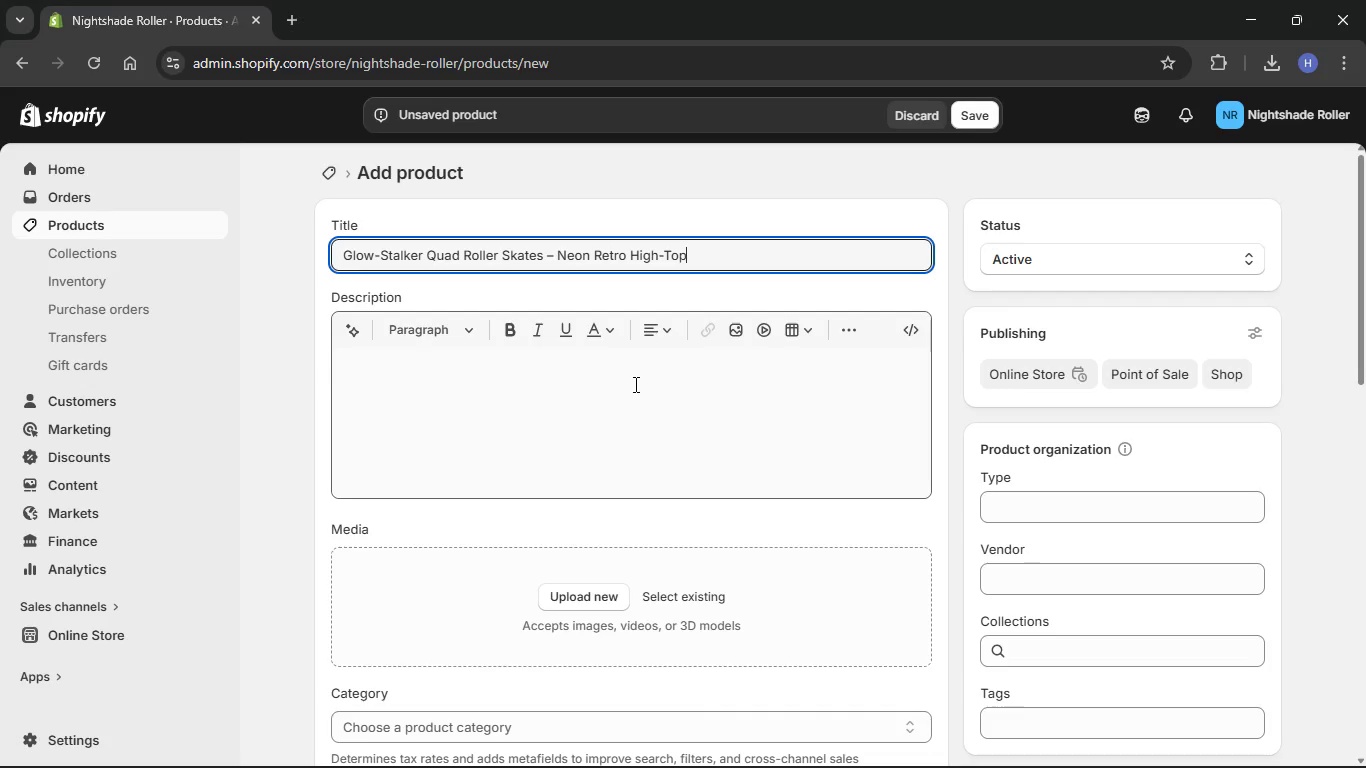 
left_click([634, 382])
 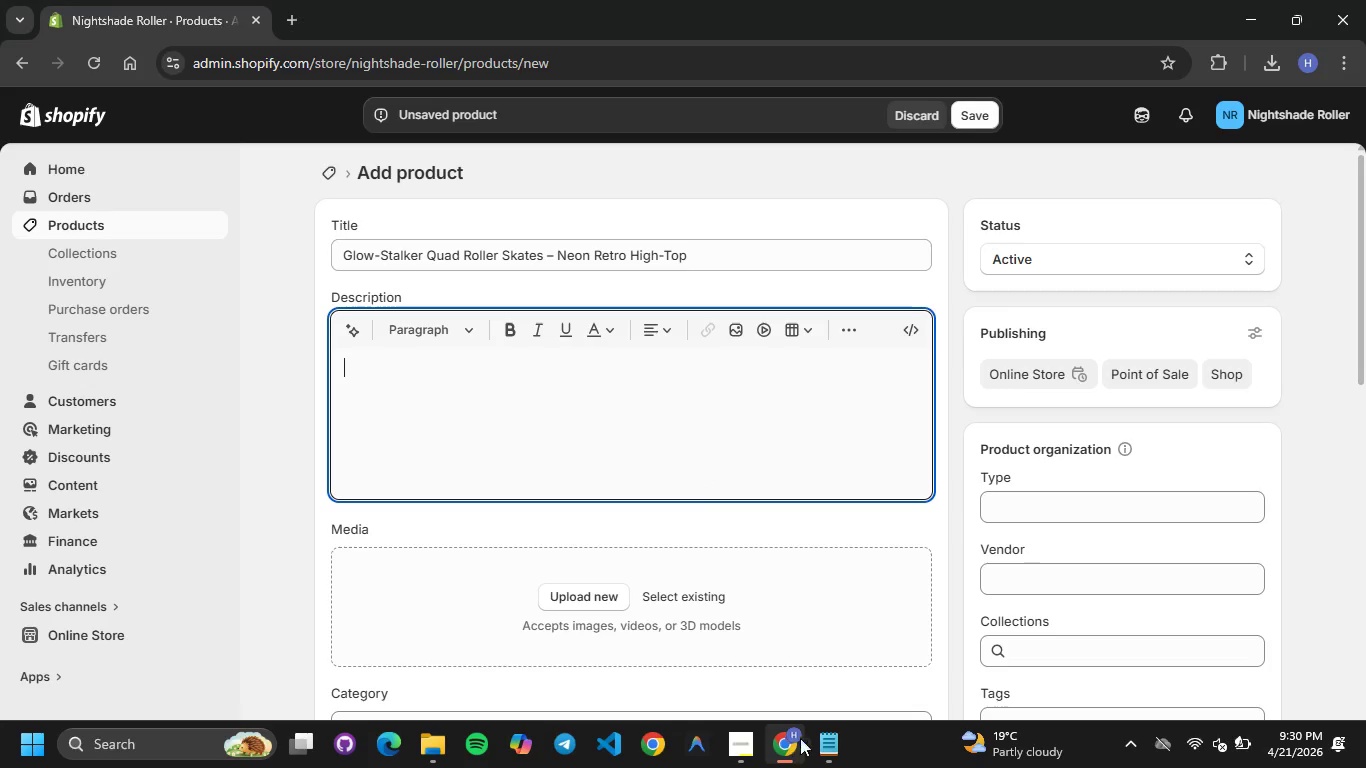 
left_click([854, 750])
 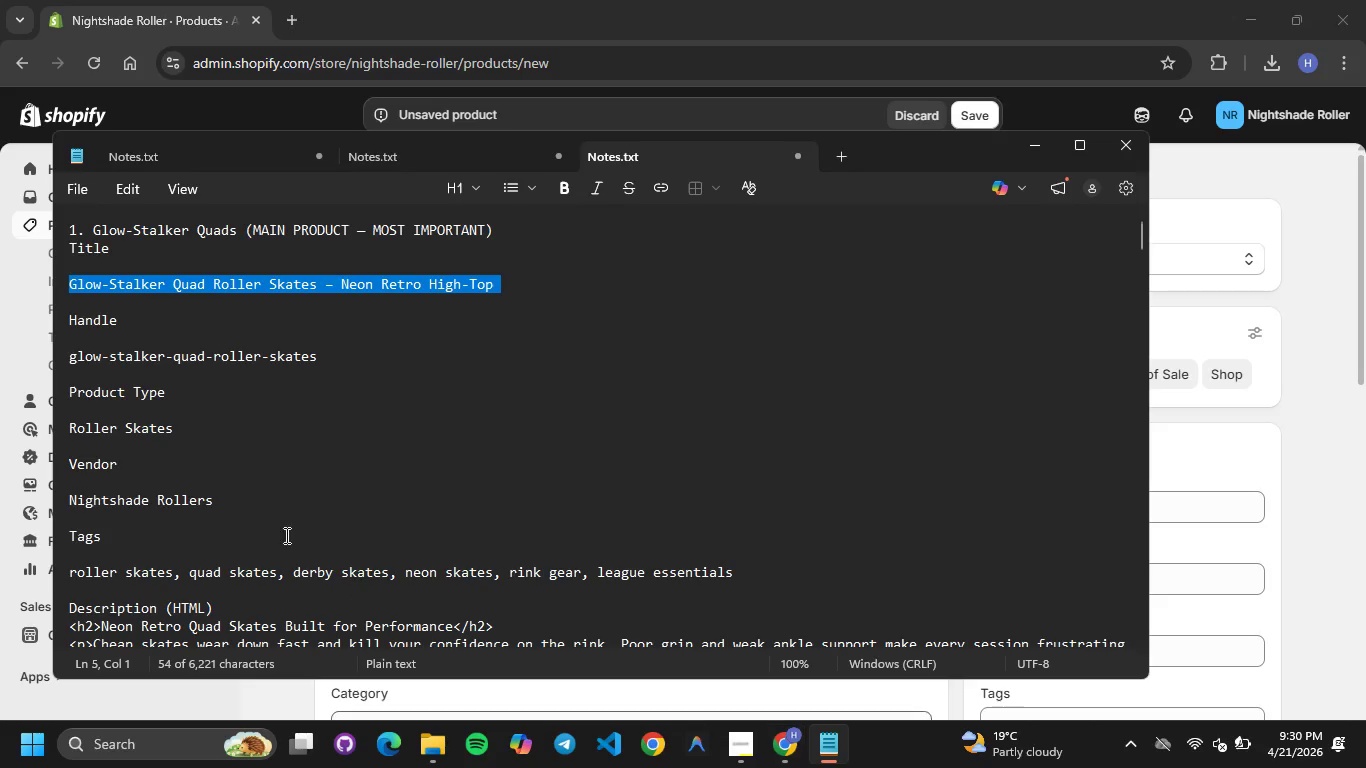 
scroll: coordinate [317, 505], scroll_direction: down, amount: 17.0
 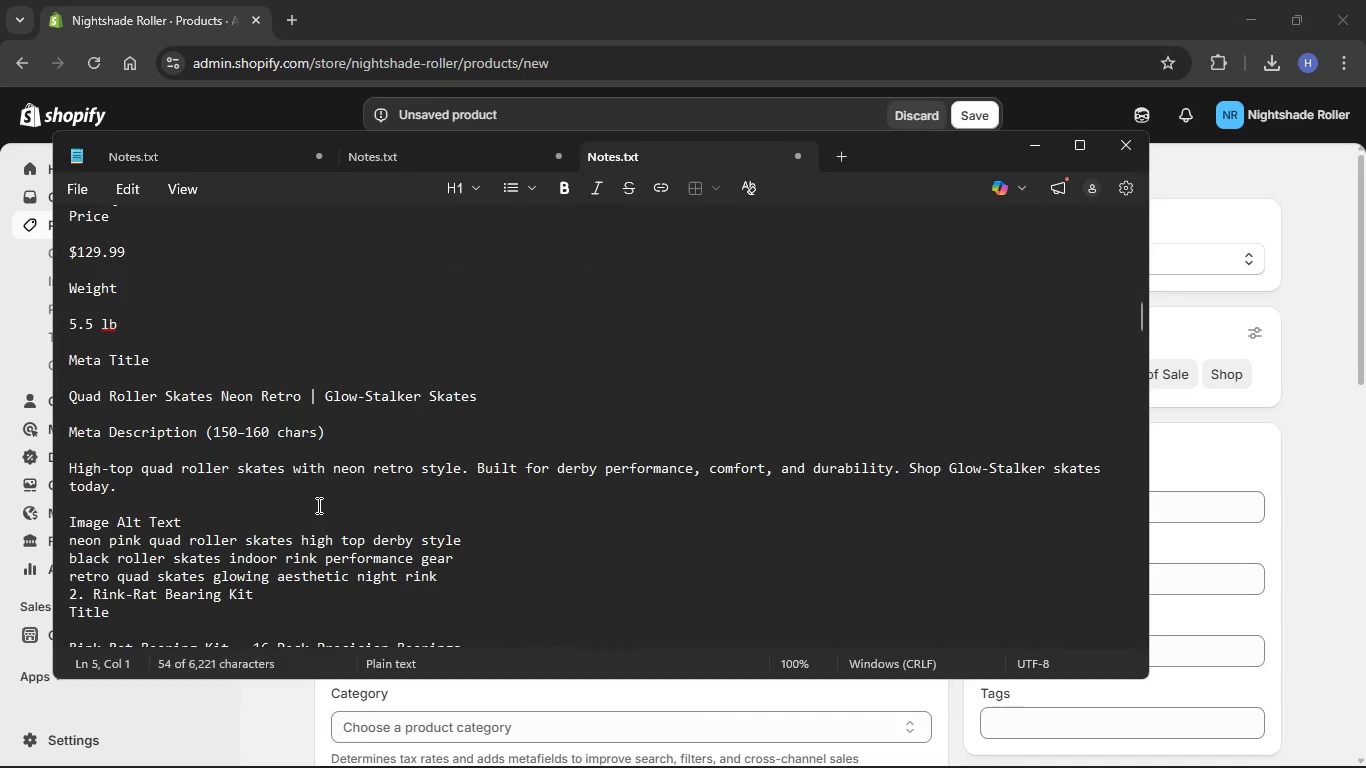 
scroll: coordinate [317, 504], scroll_direction: up, amount: 34.0
 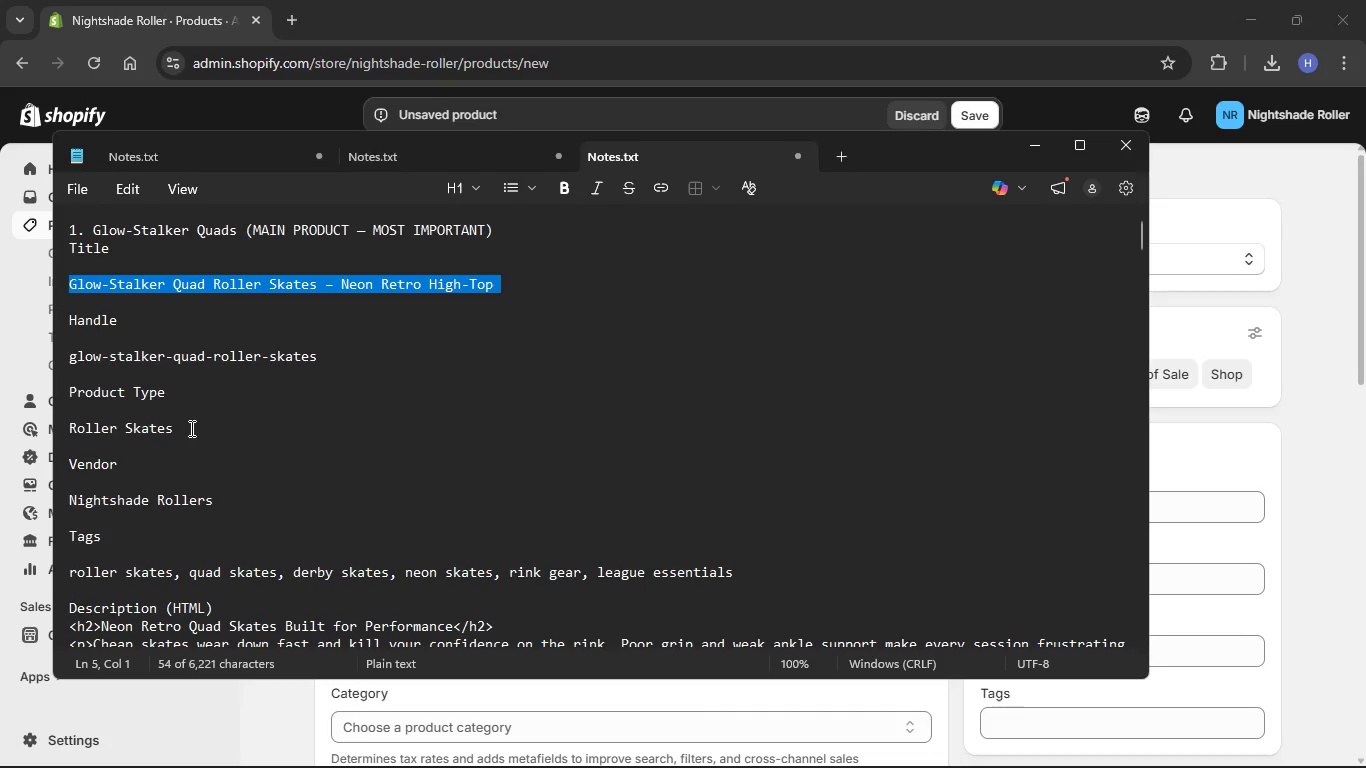 
left_click_drag(start_coordinate=[194, 431], to_coordinate=[73, 424])
 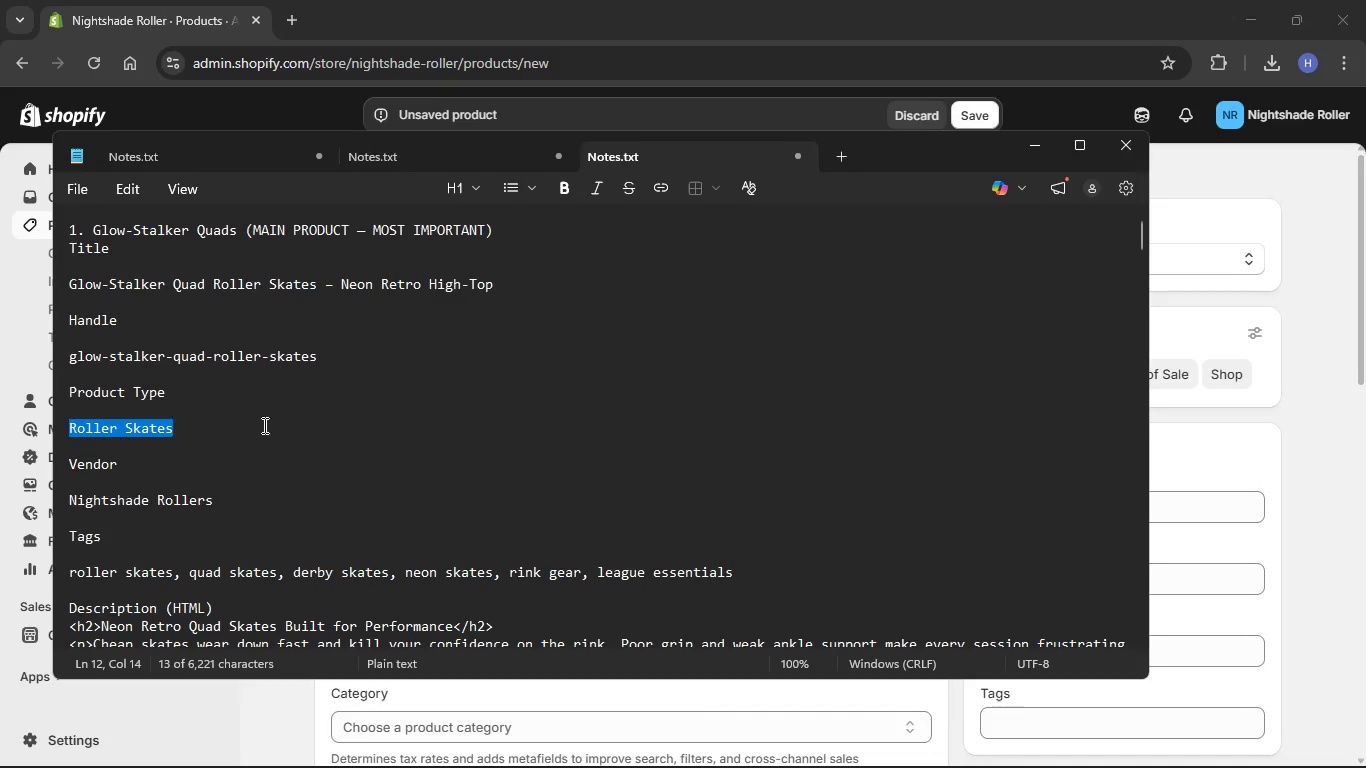 
key(Control+C)
 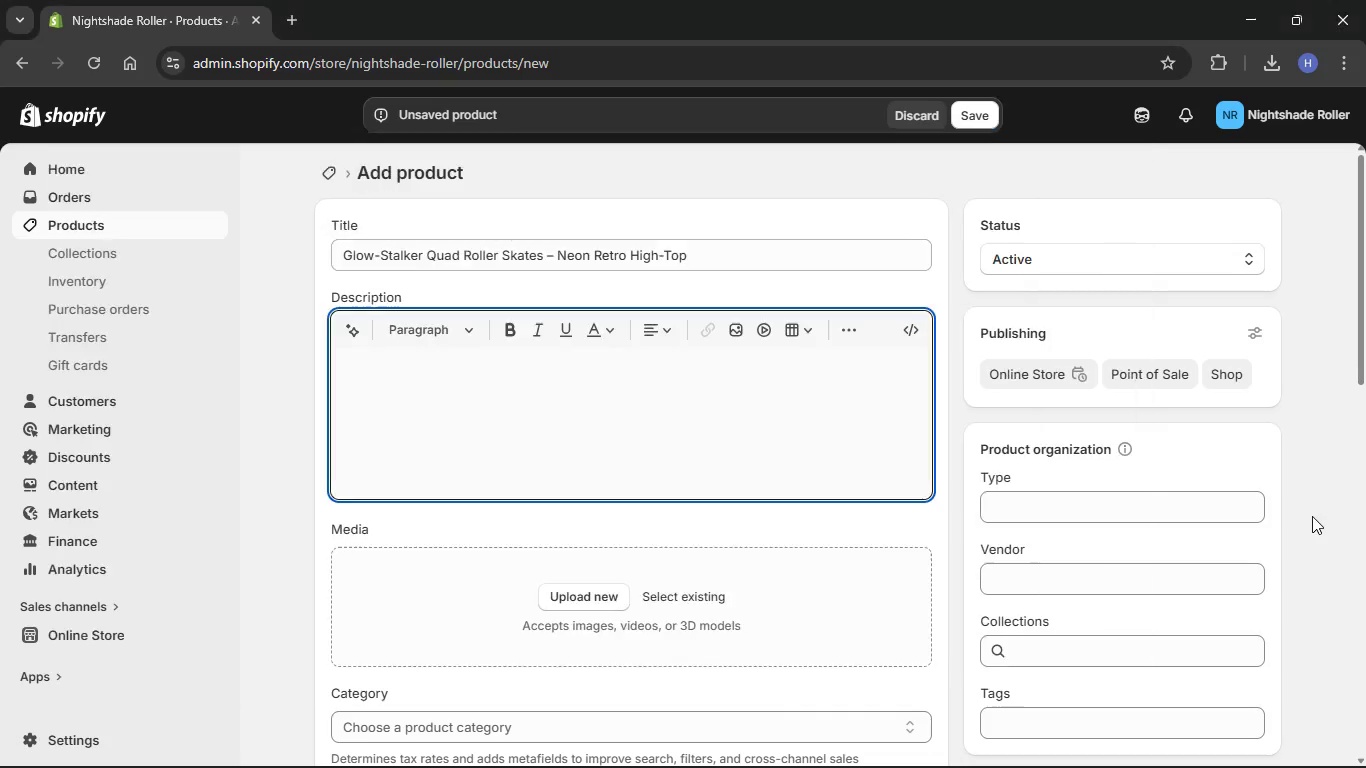 
left_click([1085, 505])
 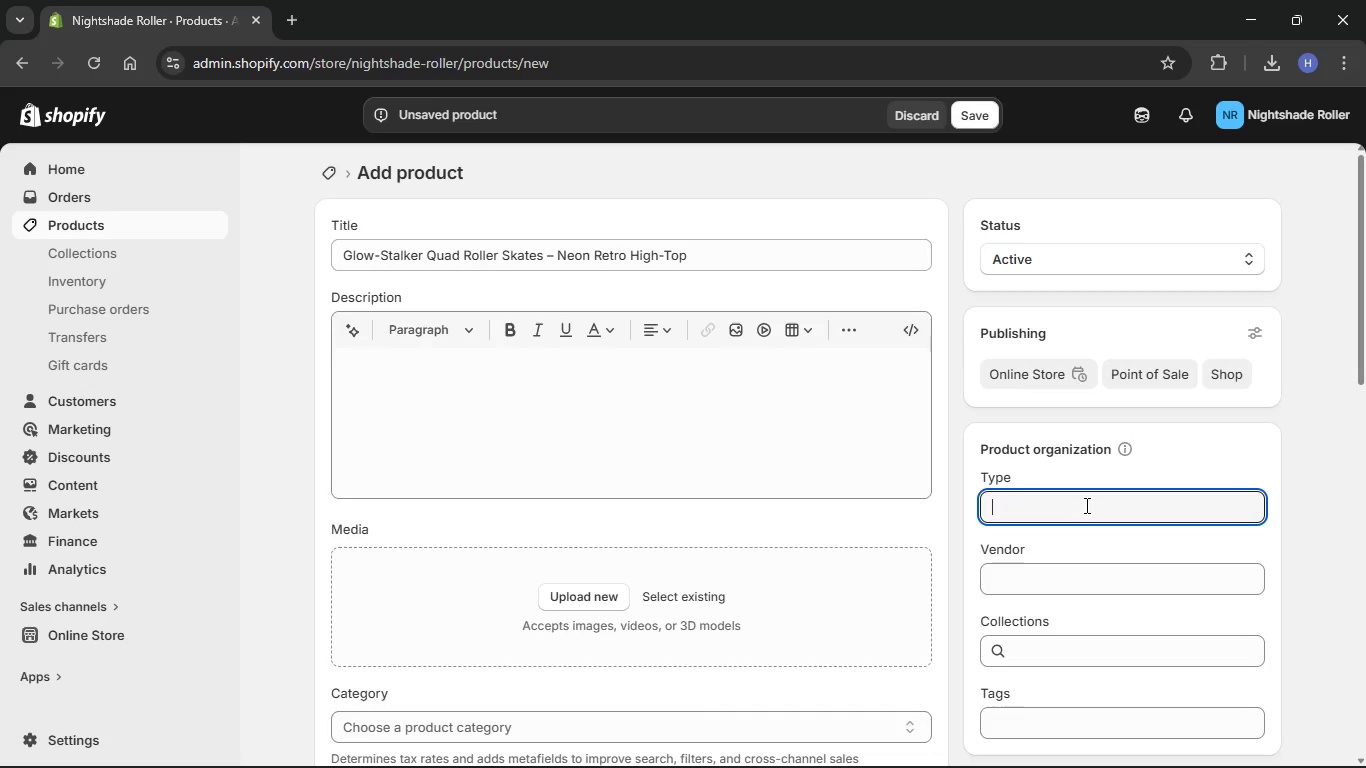 
key(Control+V)
 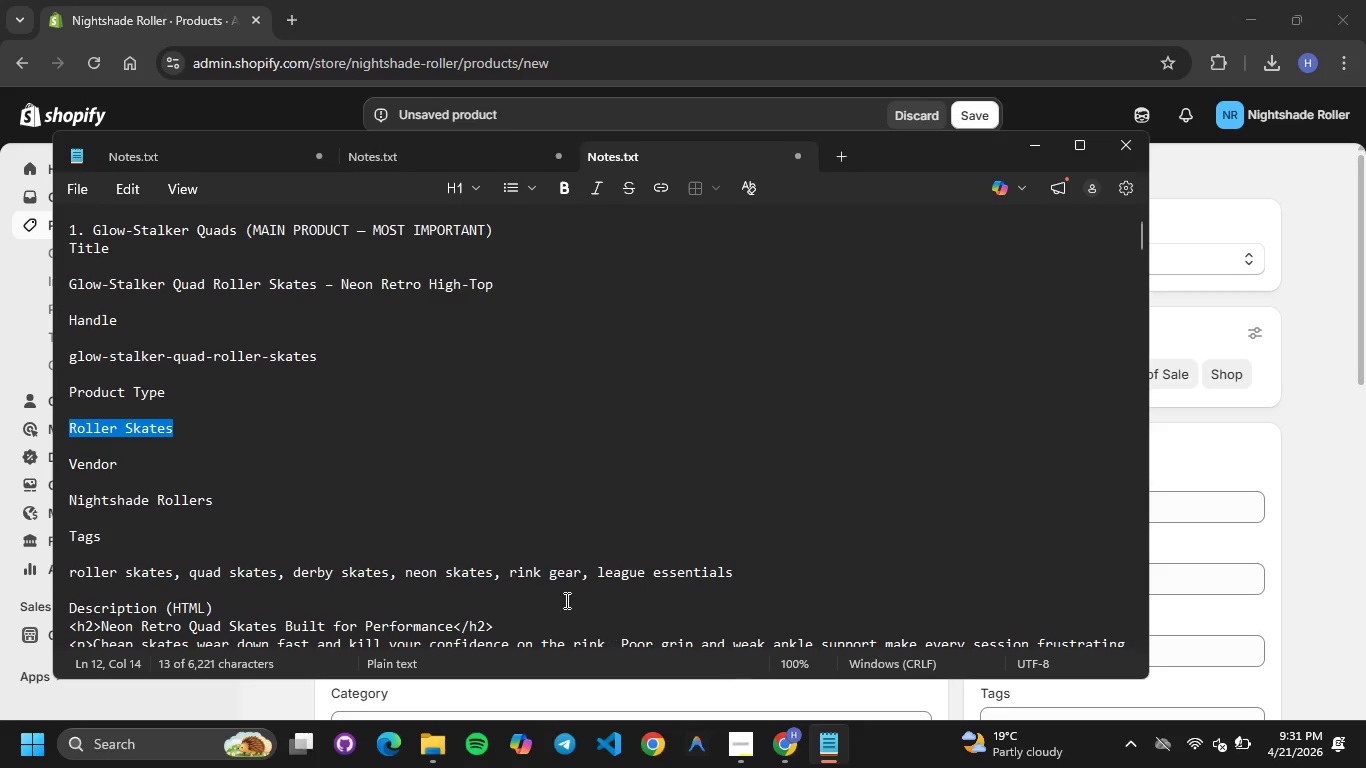 
left_click_drag(start_coordinate=[258, 505], to_coordinate=[78, 484])
 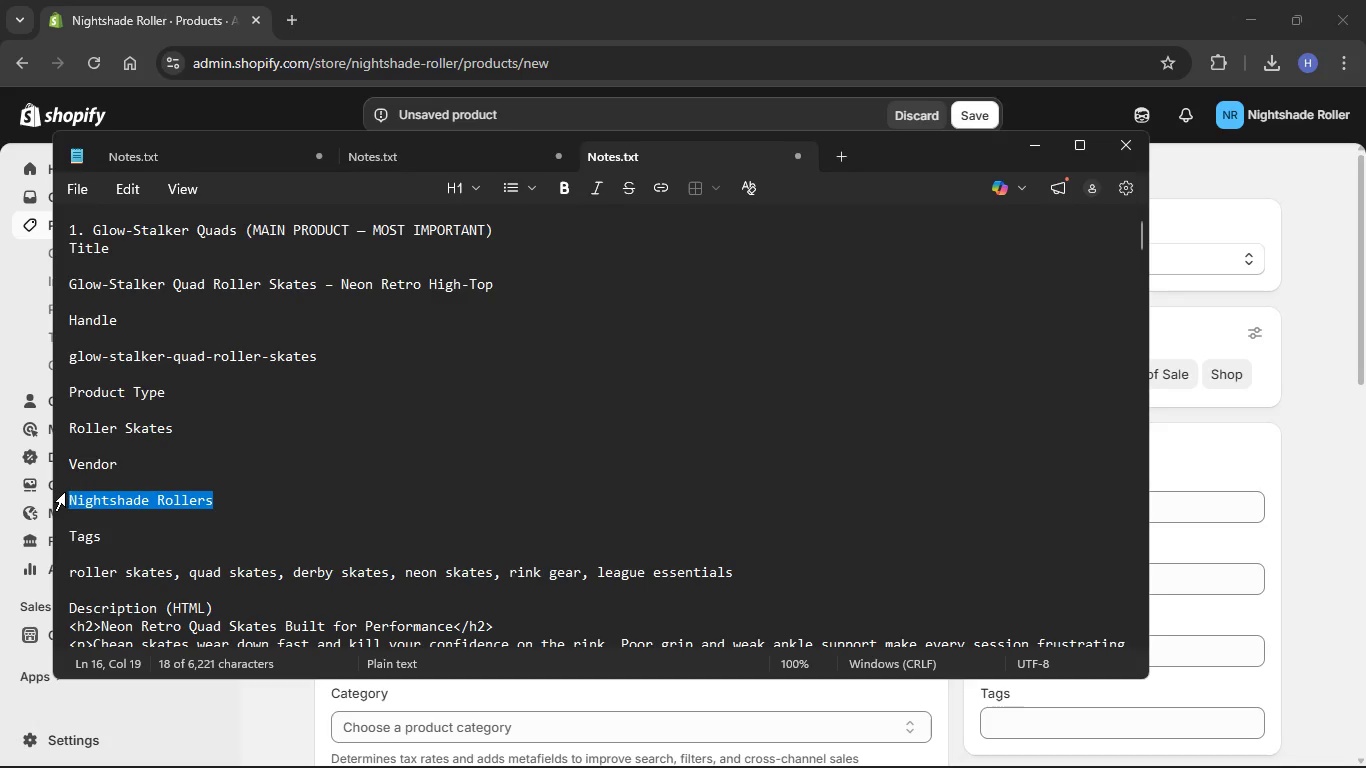 
key(Control+C)
 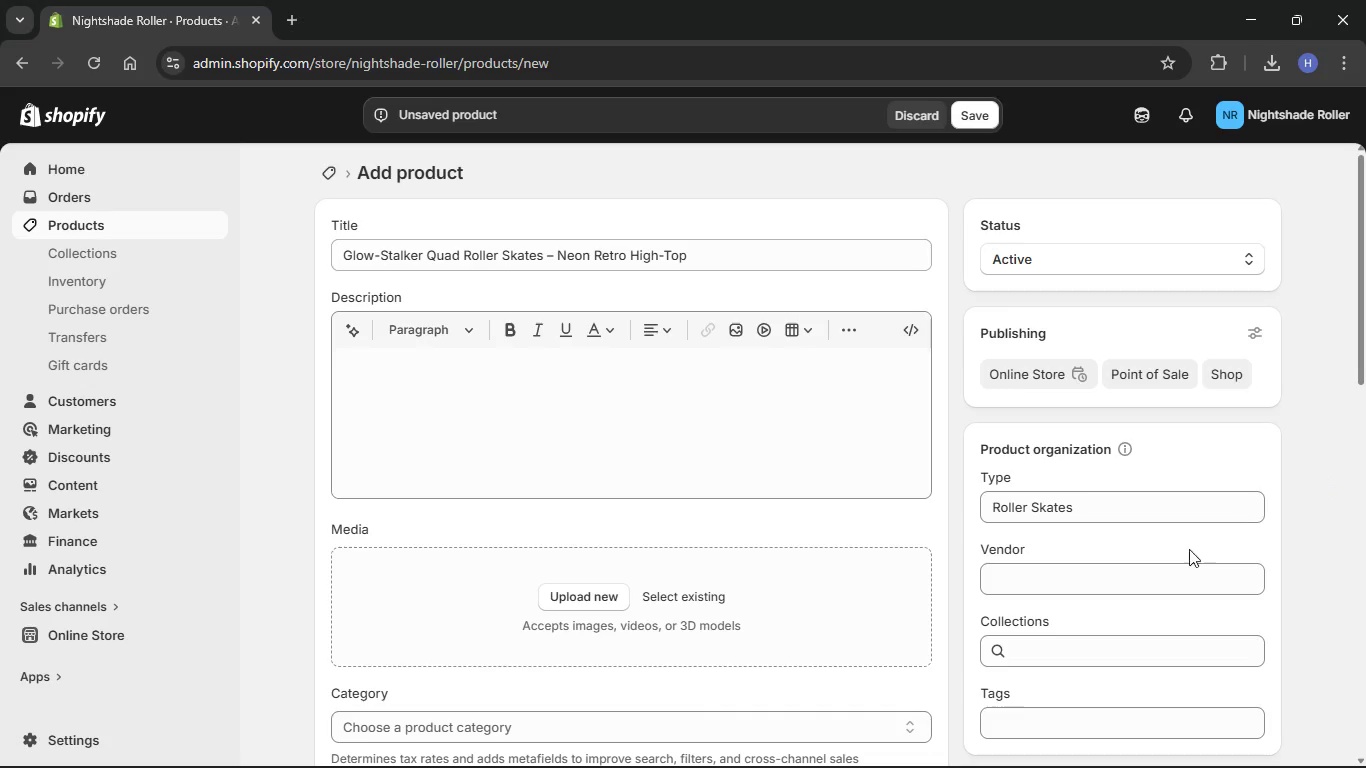 
left_click([1137, 573])
 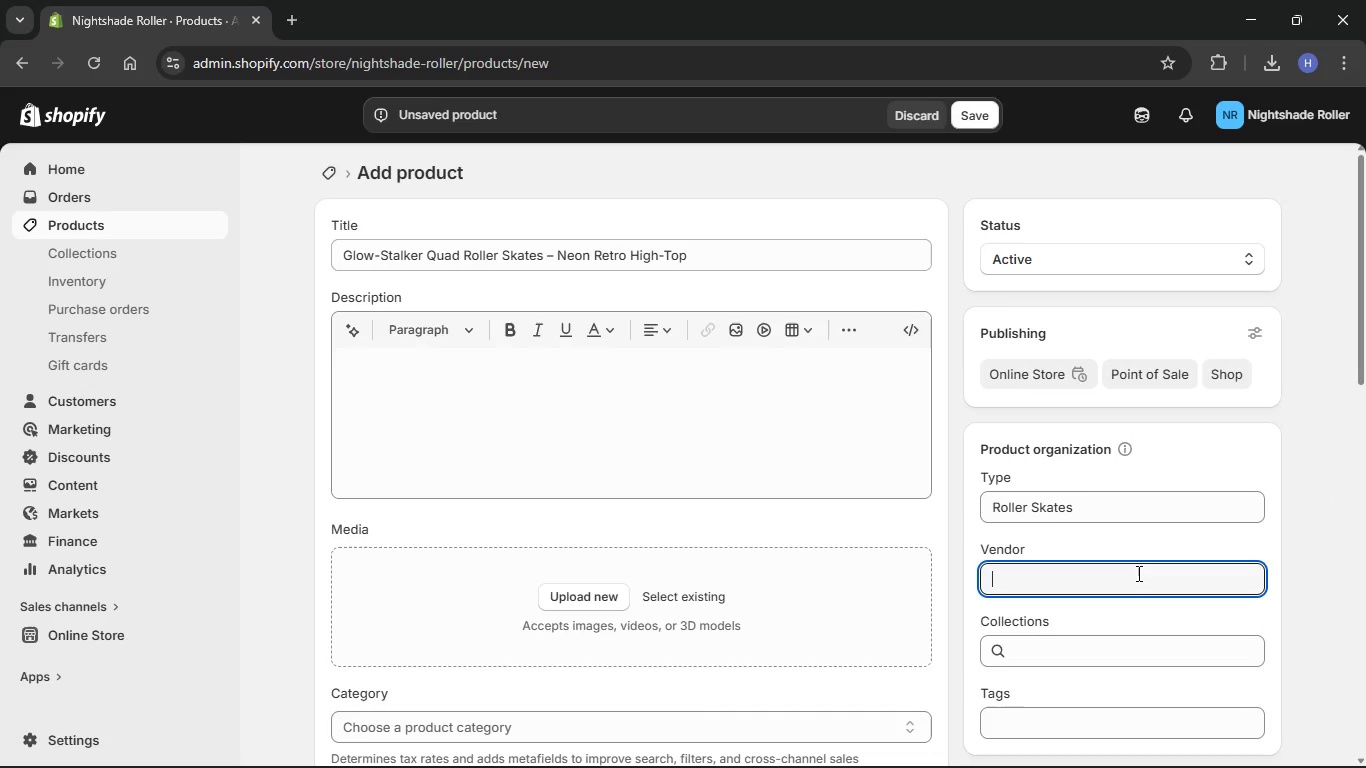 
key(Control+V)
 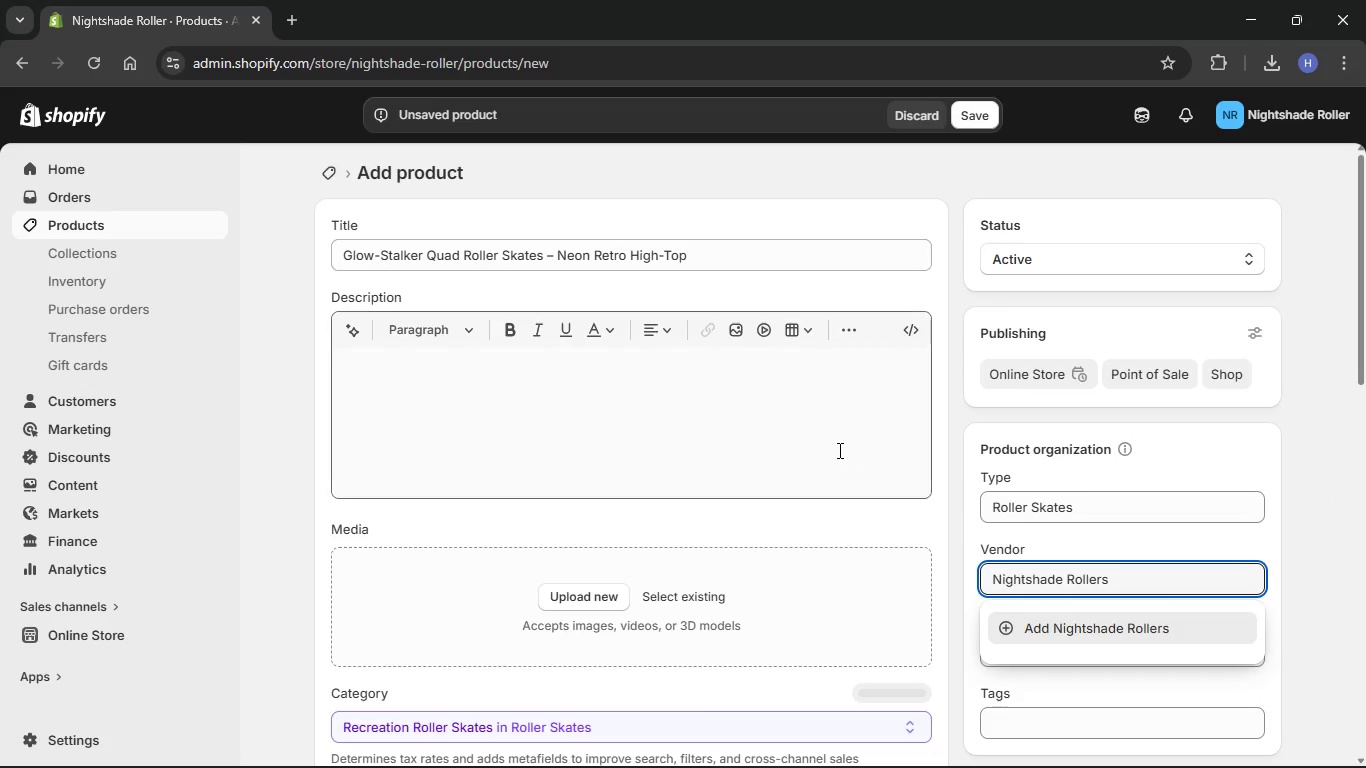 
left_click([830, 447])
 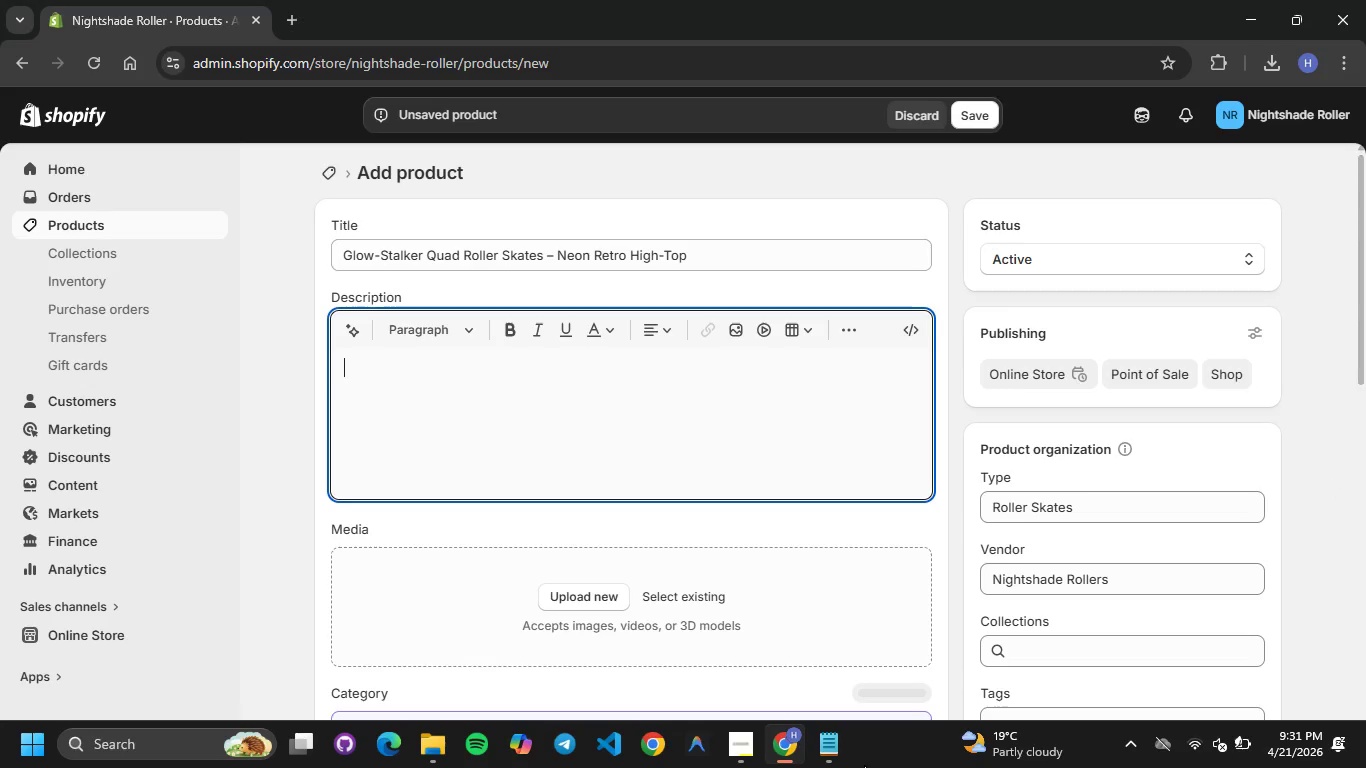 
left_click([837, 737])
 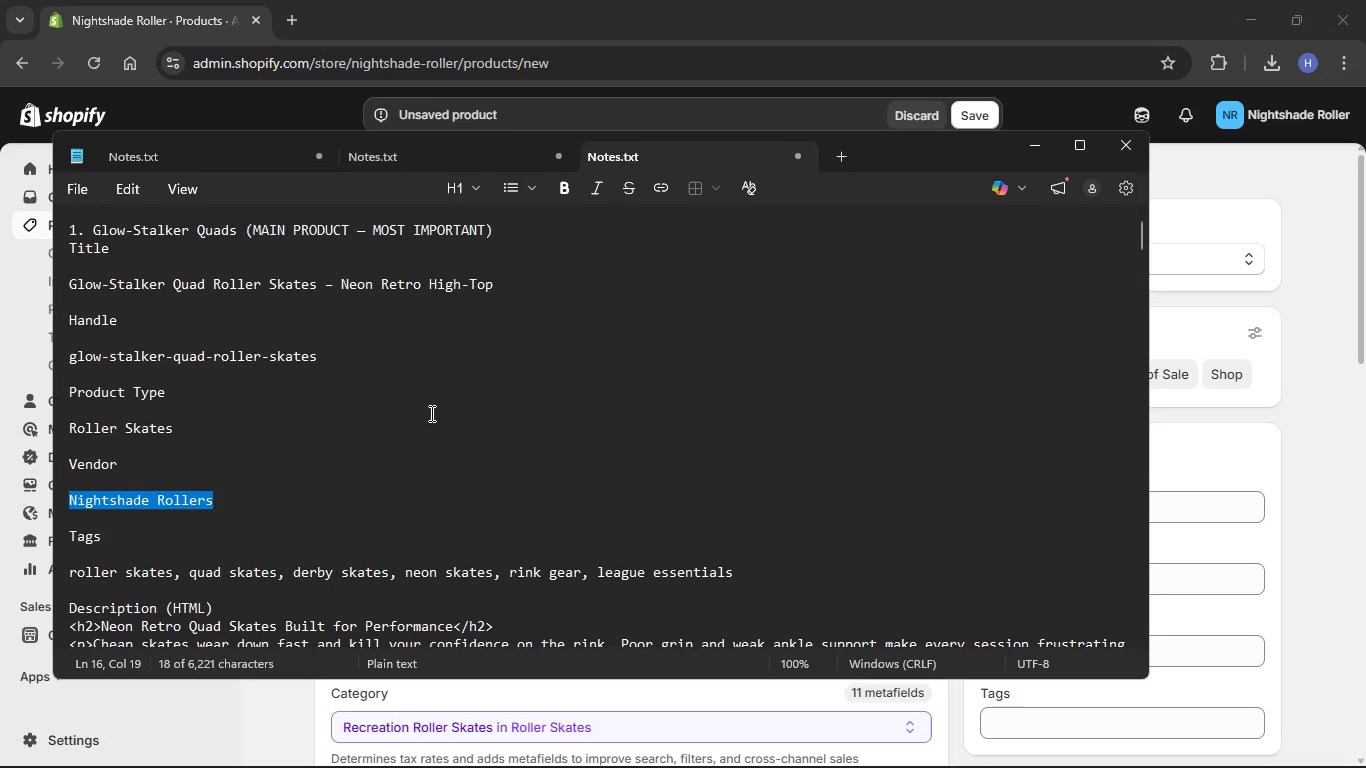 
scroll: coordinate [430, 413], scroll_direction: down, amount: 2.0
 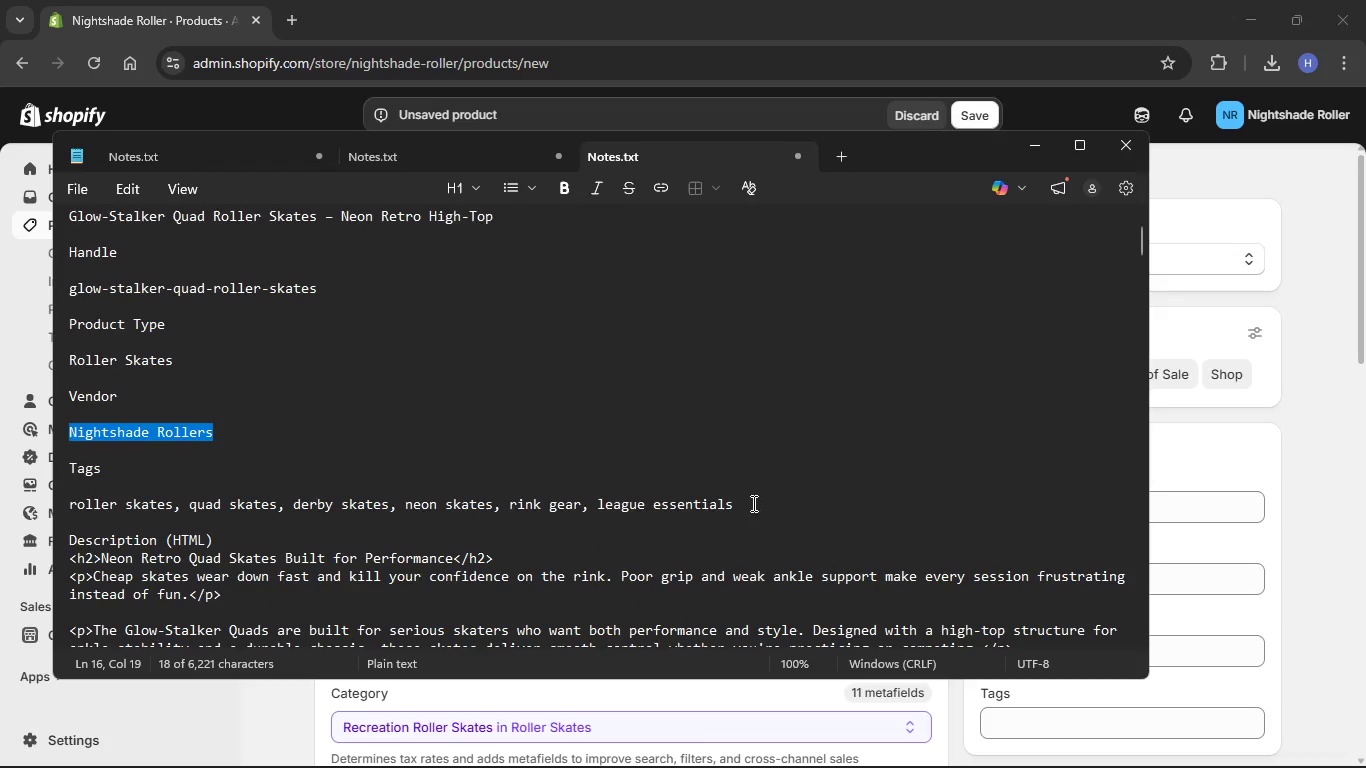 
left_click_drag(start_coordinate=[746, 500], to_coordinate=[56, 507])
 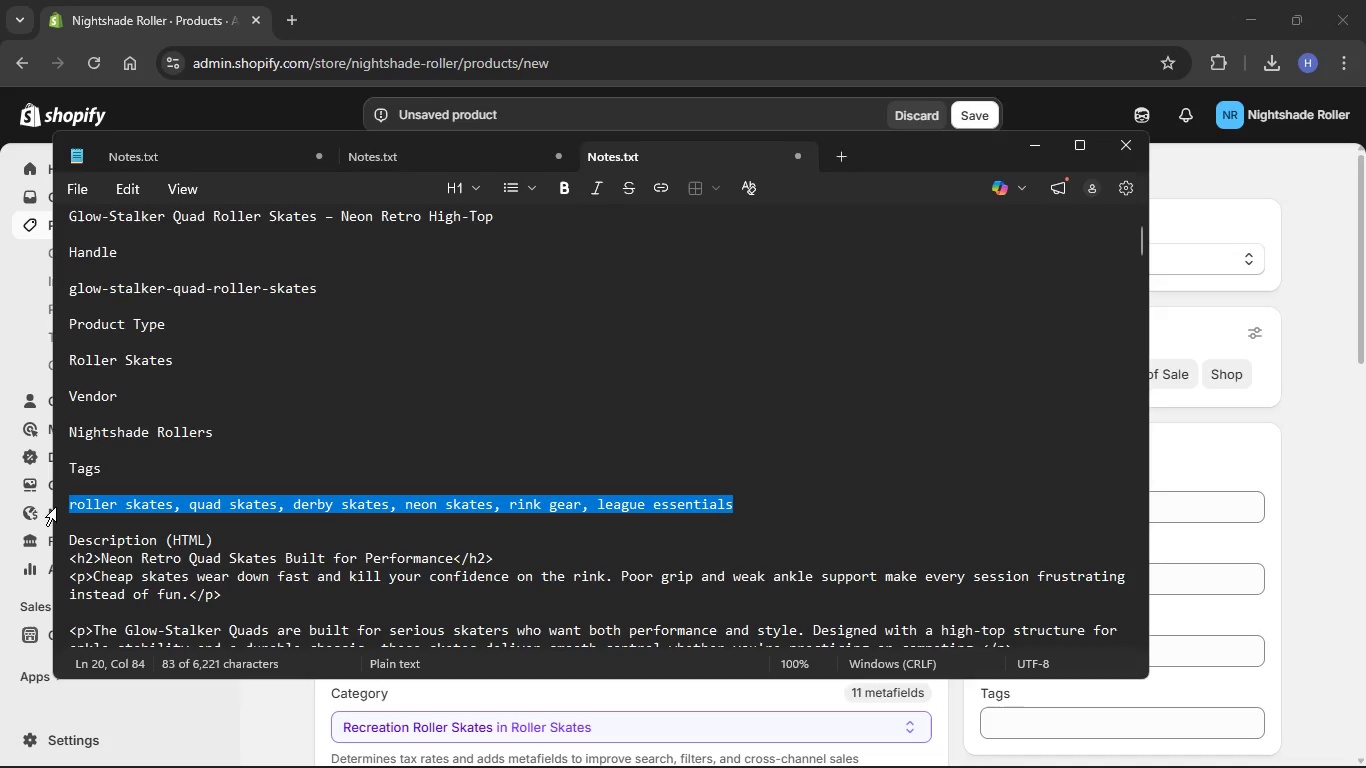 
key(Control+C)
 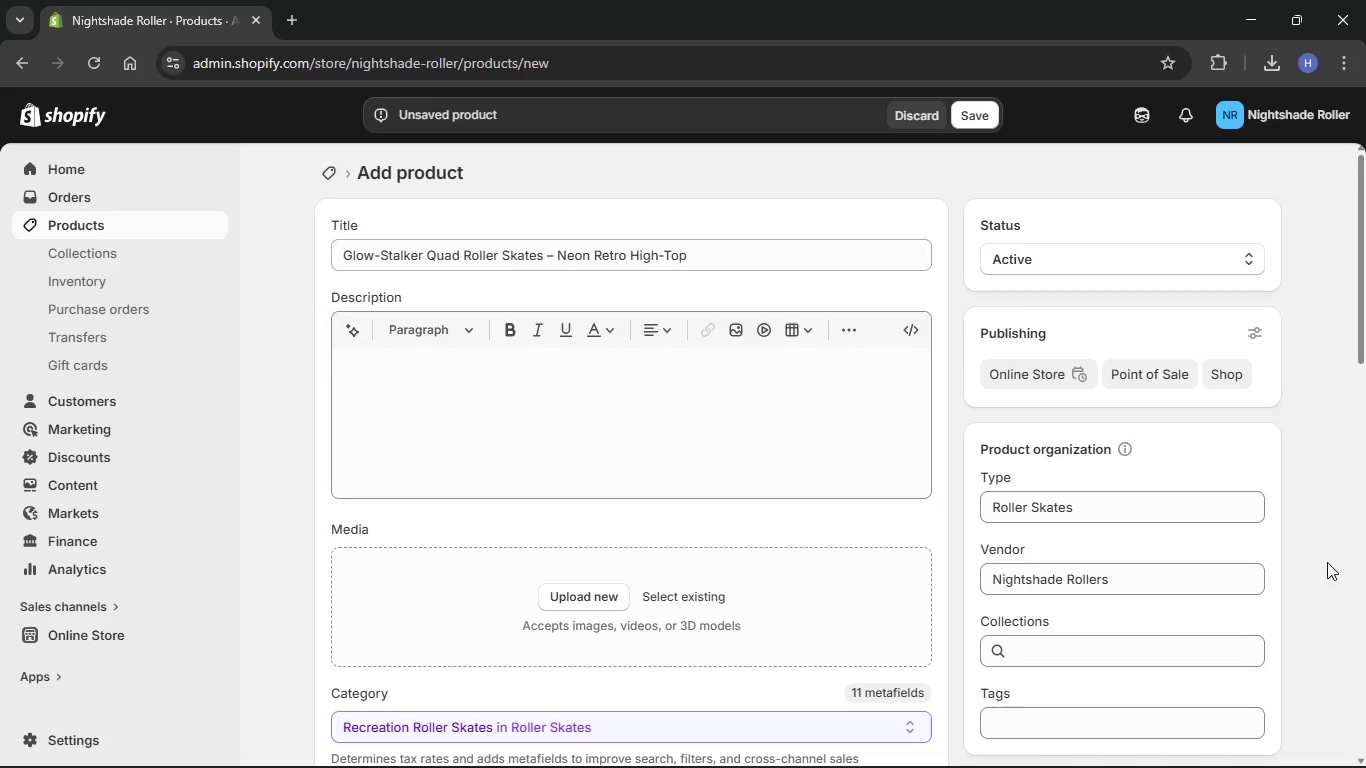 
scroll: coordinate [1201, 503], scroll_direction: down, amount: 4.0
 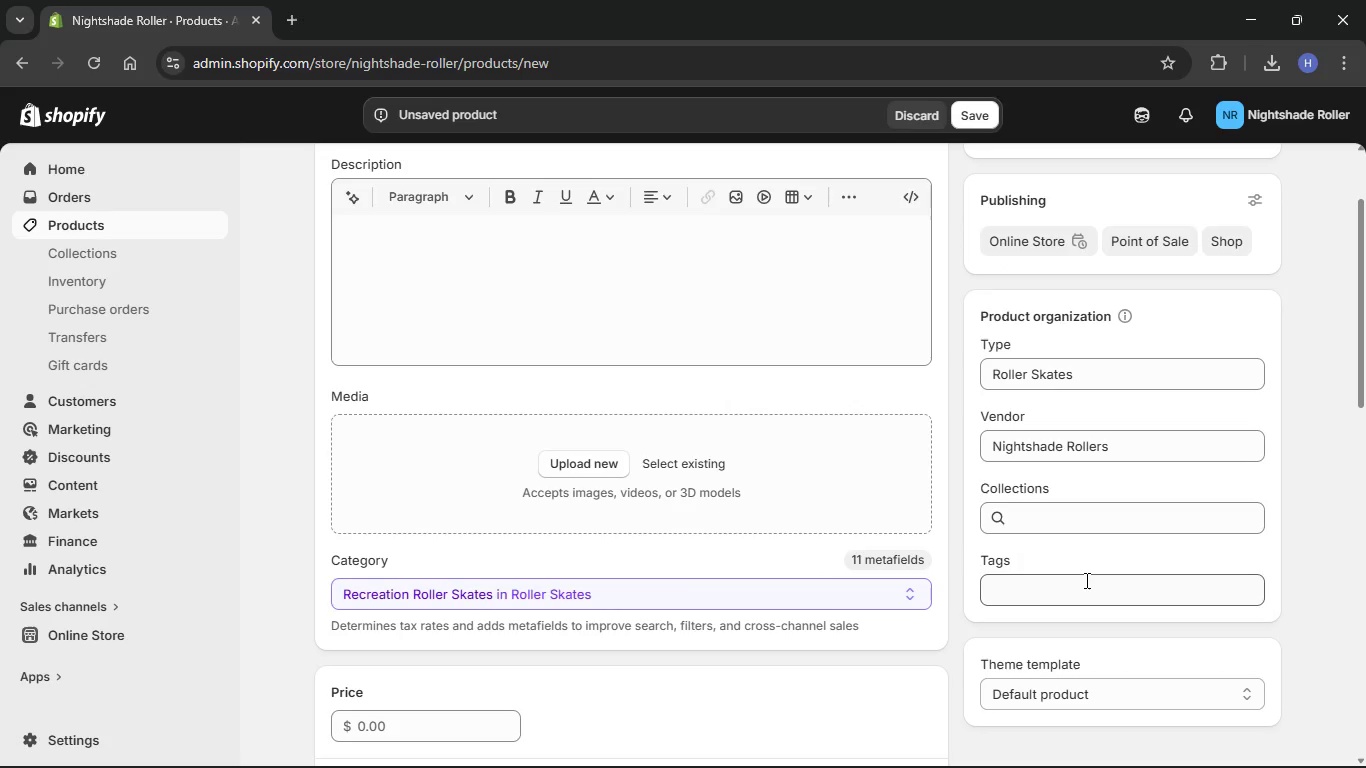 
left_click([1084, 582])
 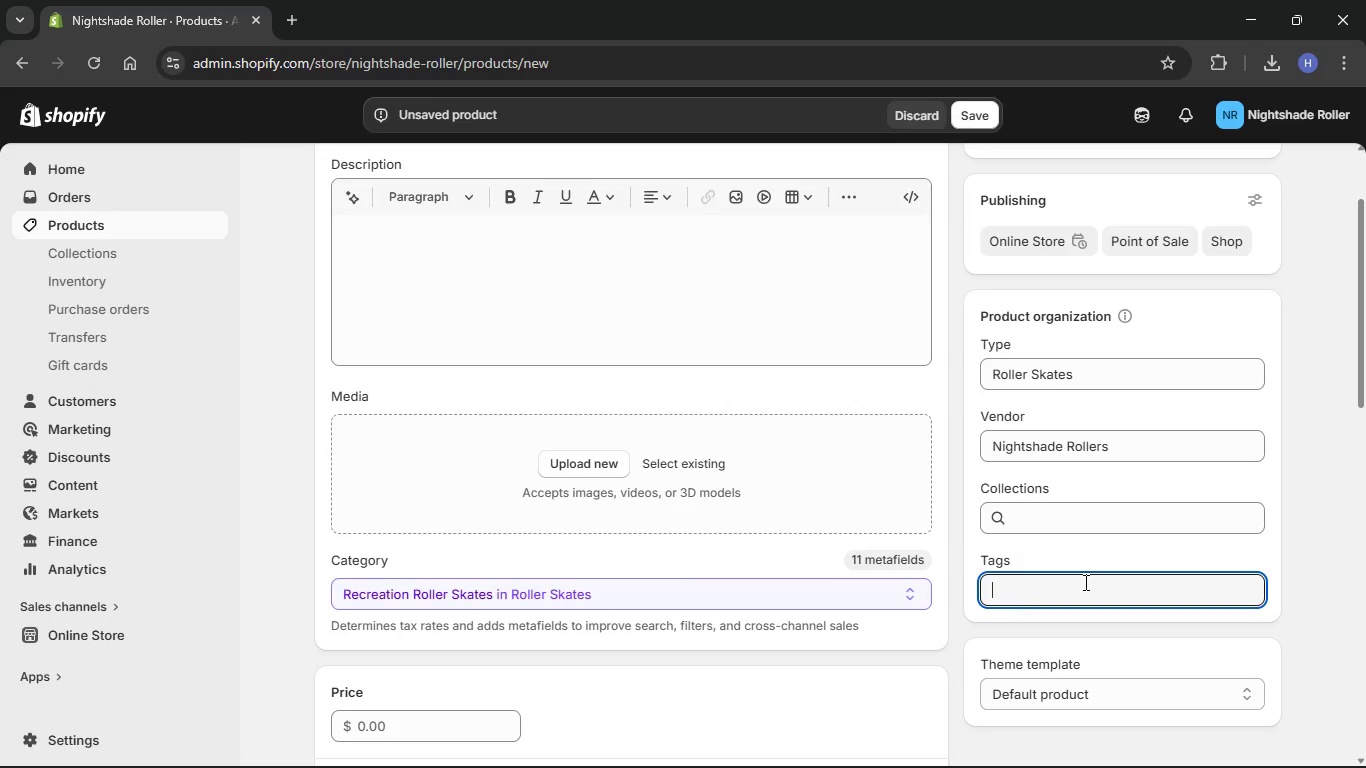 
key(Control+V)
 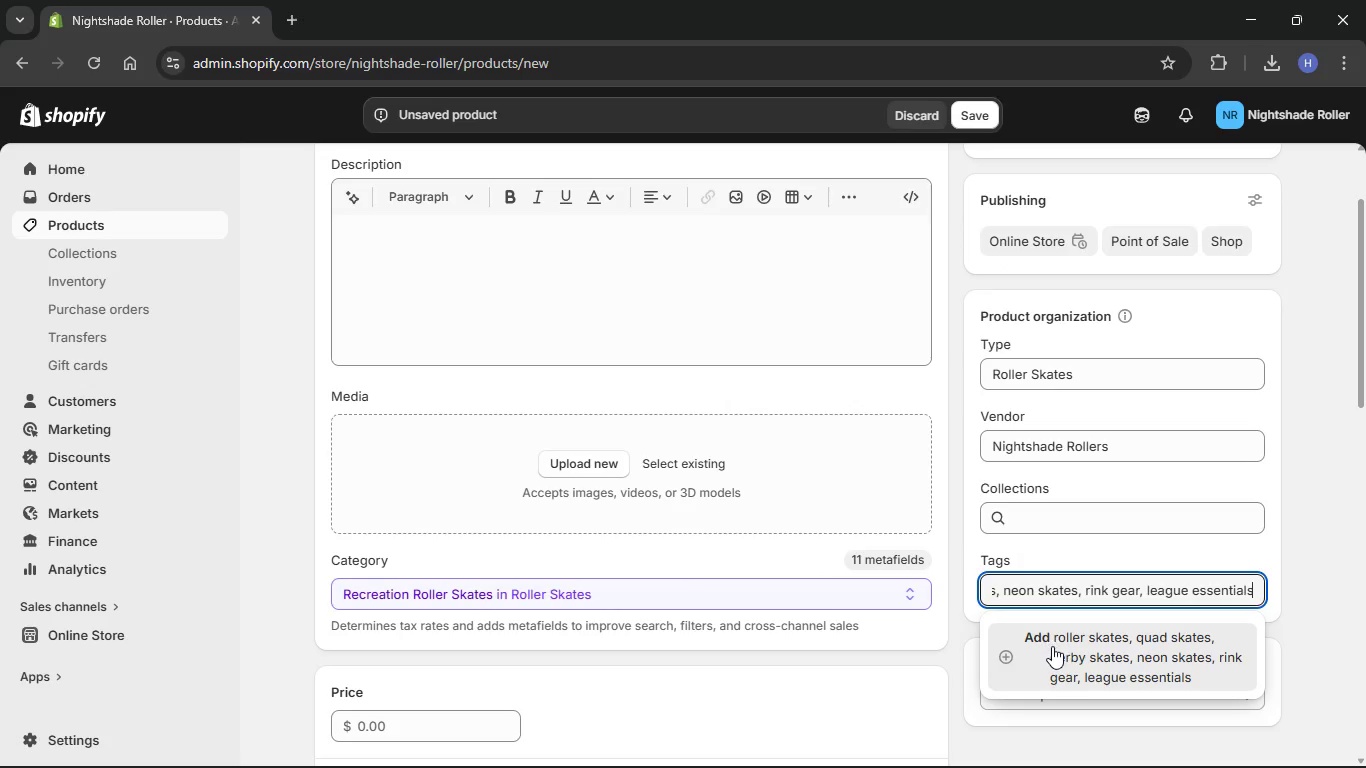 
left_click([1052, 647])
 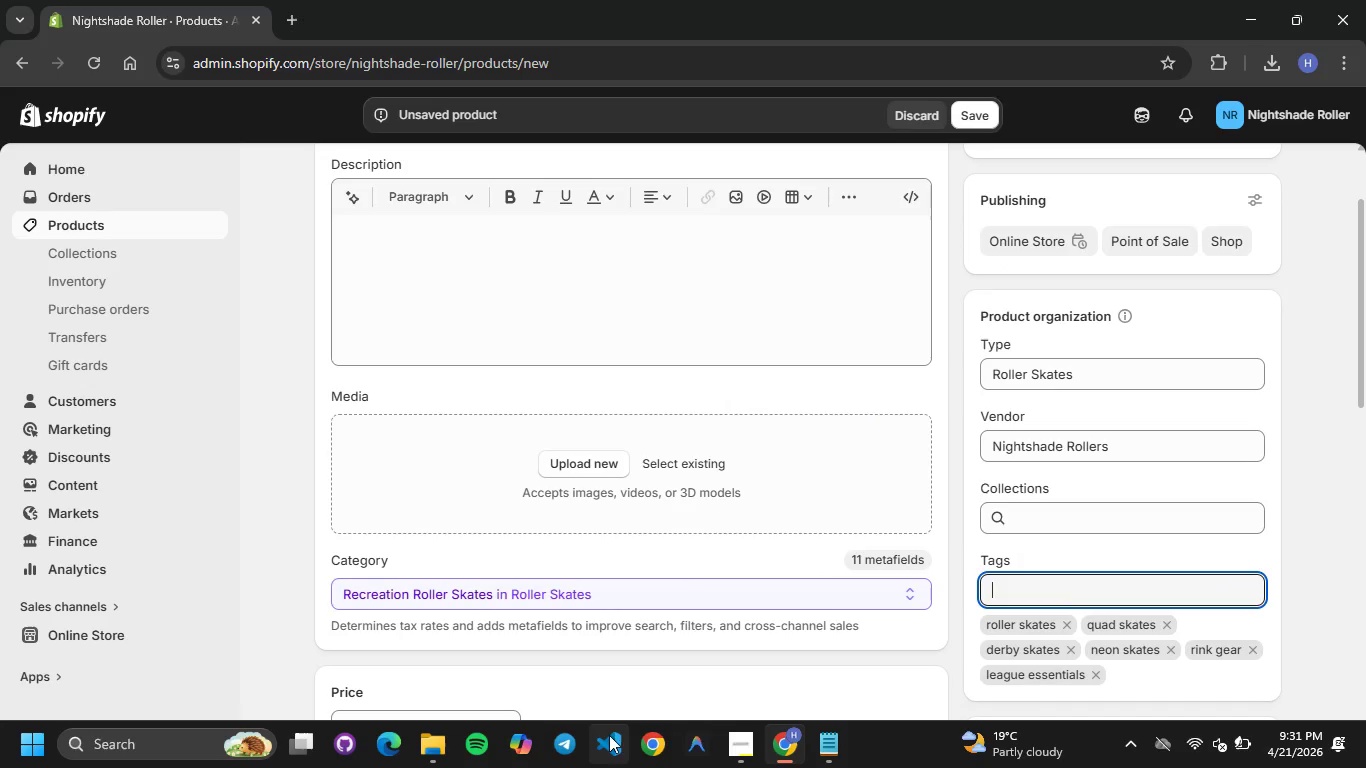 
left_click([824, 738])
 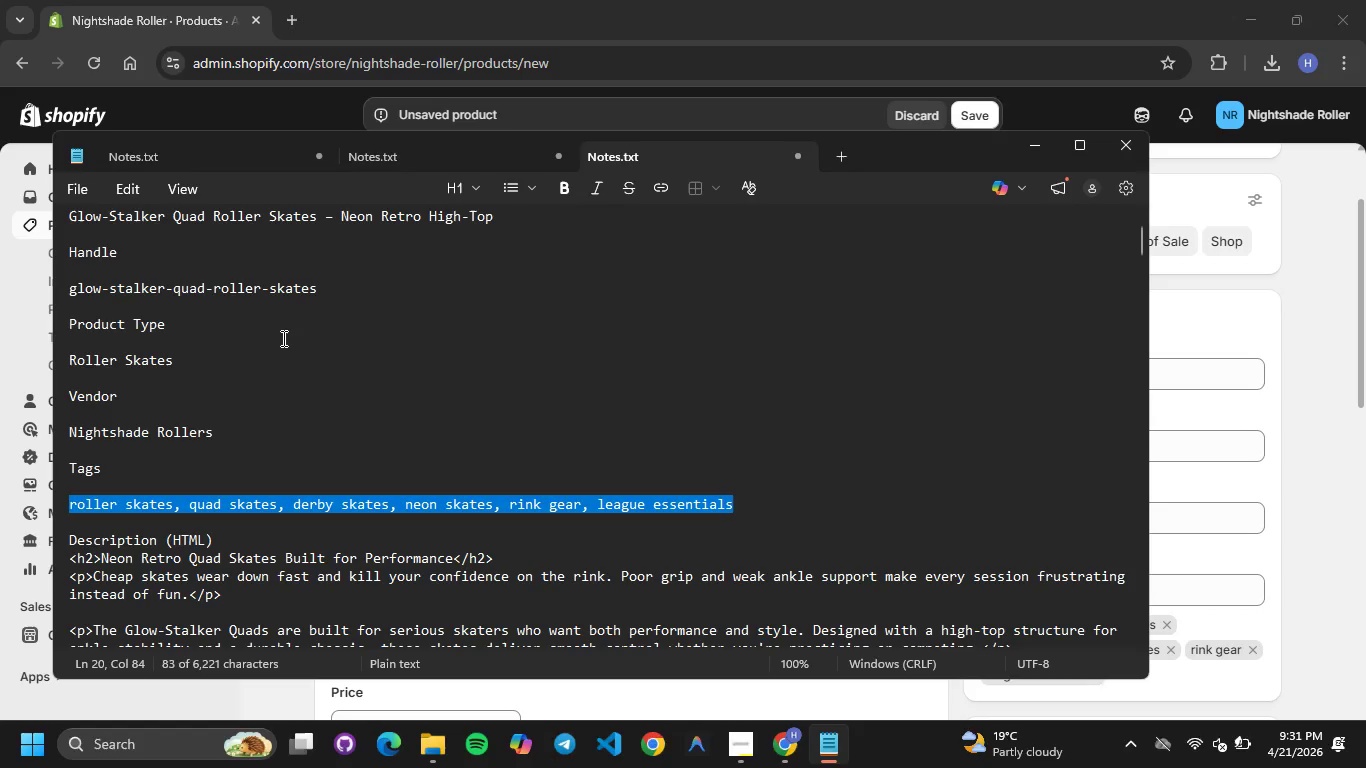 
left_click([282, 338])
 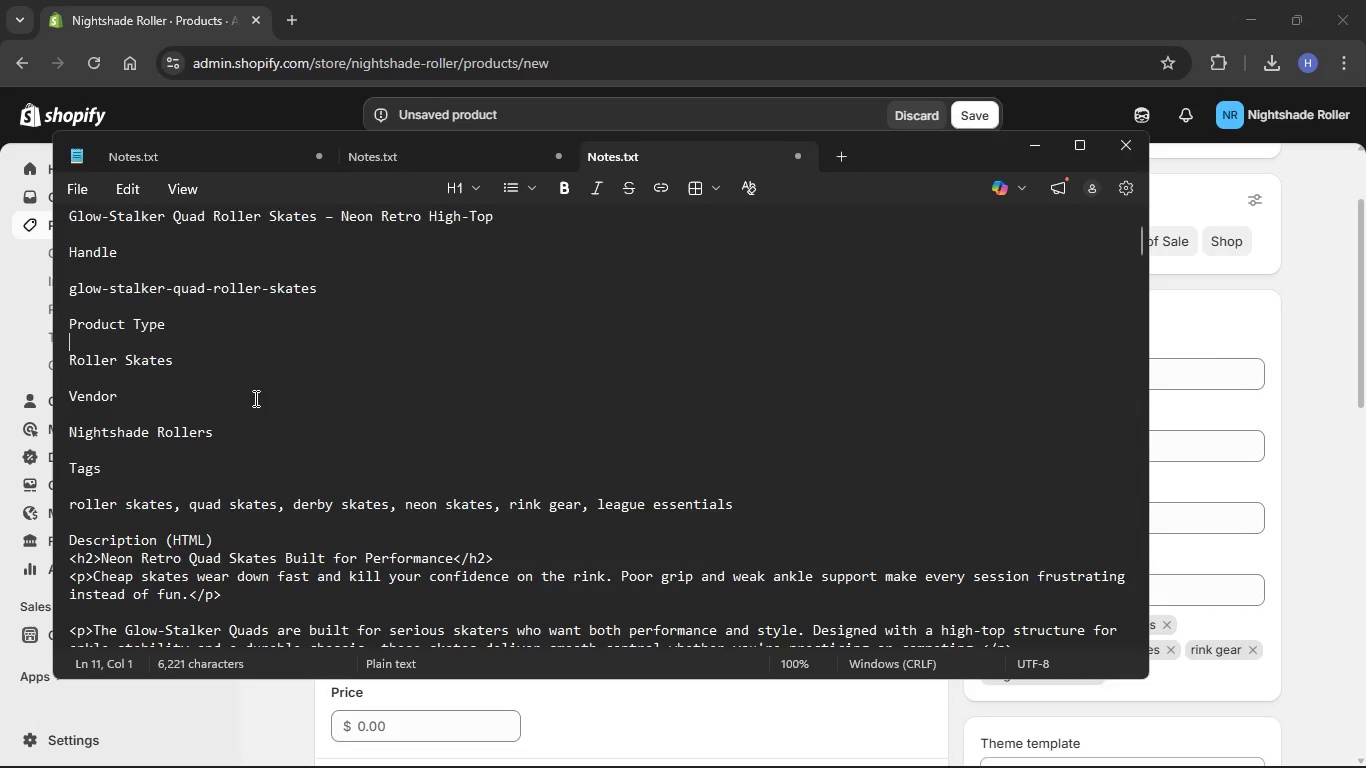 
scroll: coordinate [261, 391], scroll_direction: down, amount: 9.0
 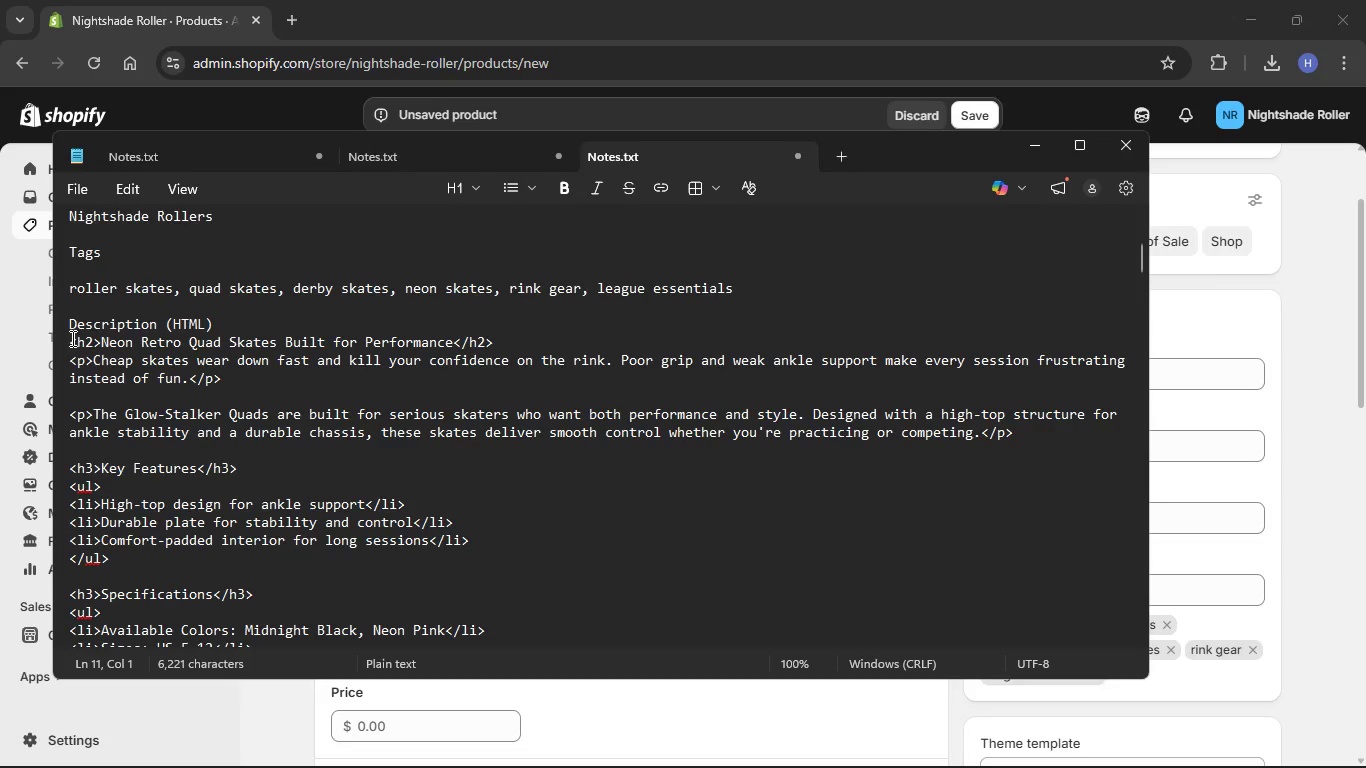 
left_click_drag(start_coordinate=[67, 341], to_coordinate=[129, 362])
 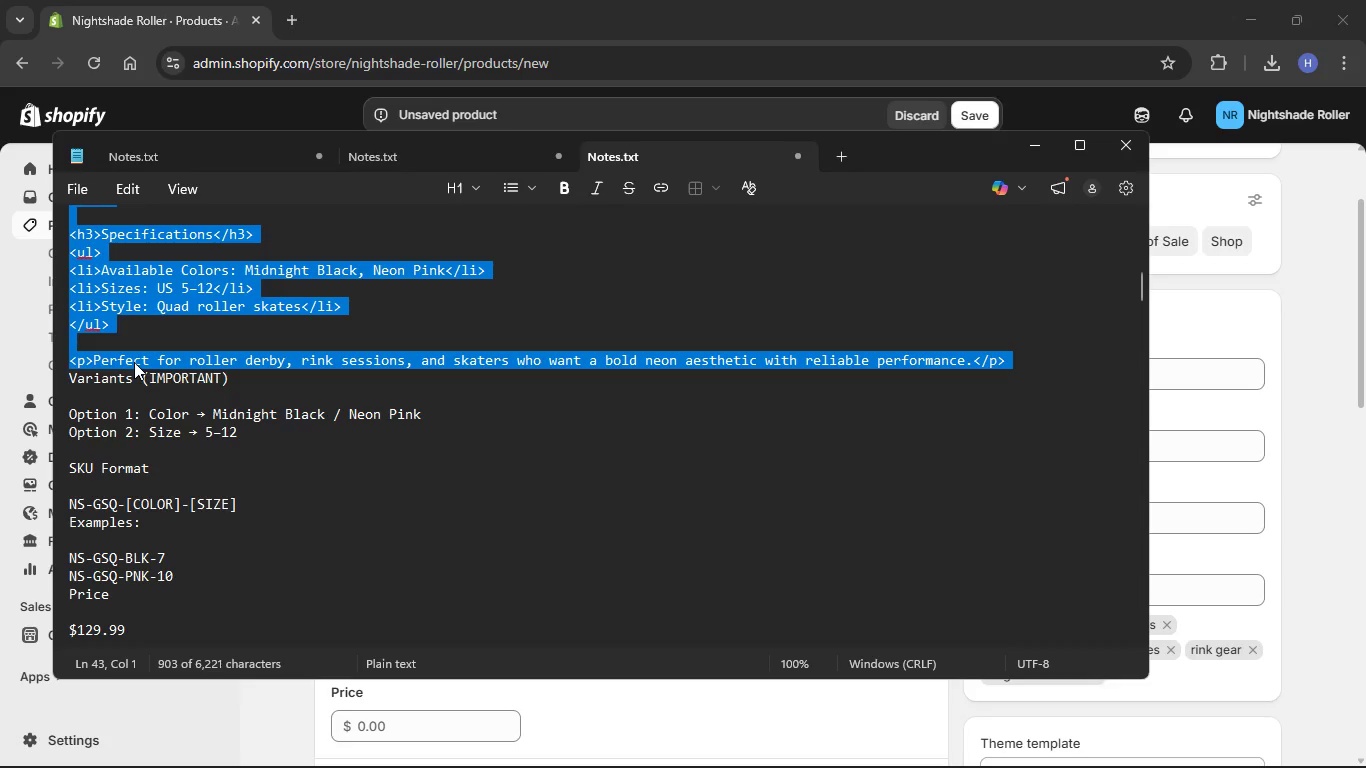 
scroll: coordinate [248, 479], scroll_direction: down, amount: 9.0
 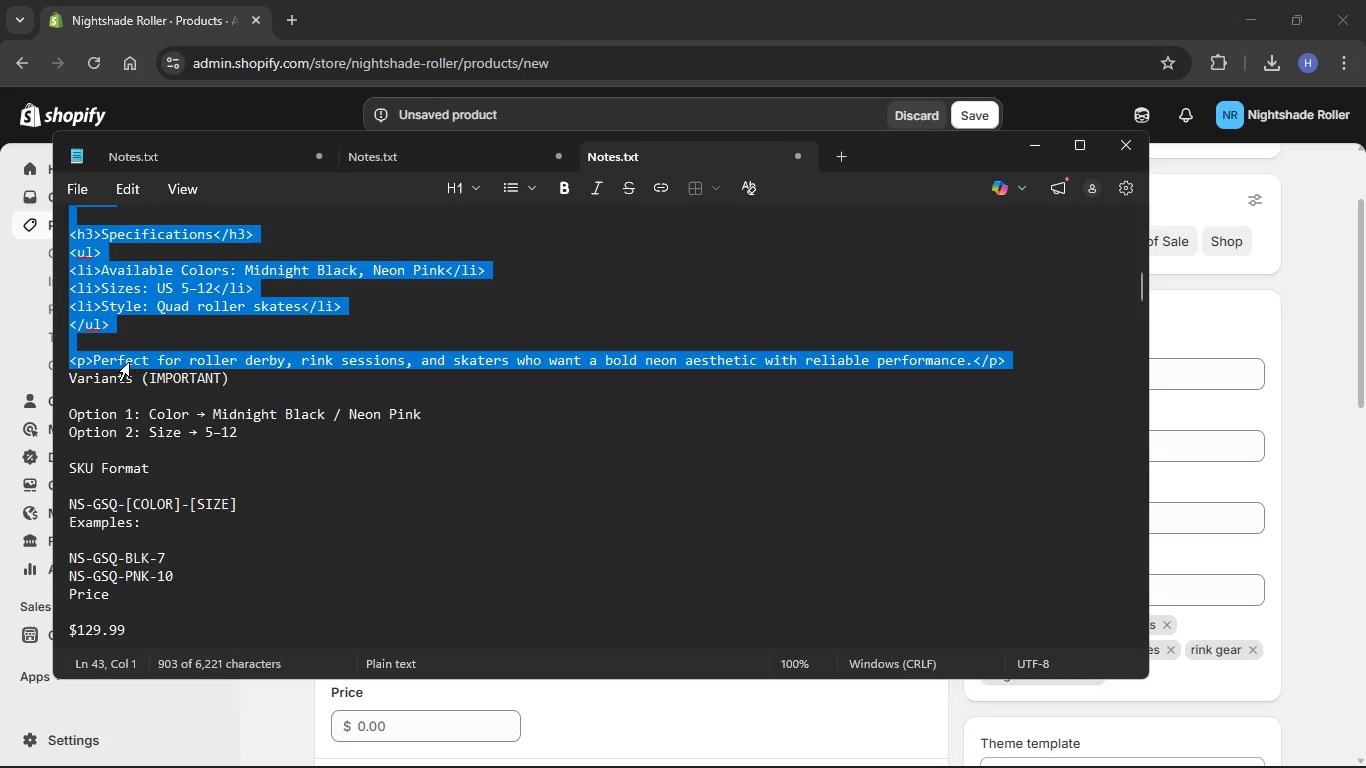 
hold_key(key=ControlLeft, duration=0.75)
 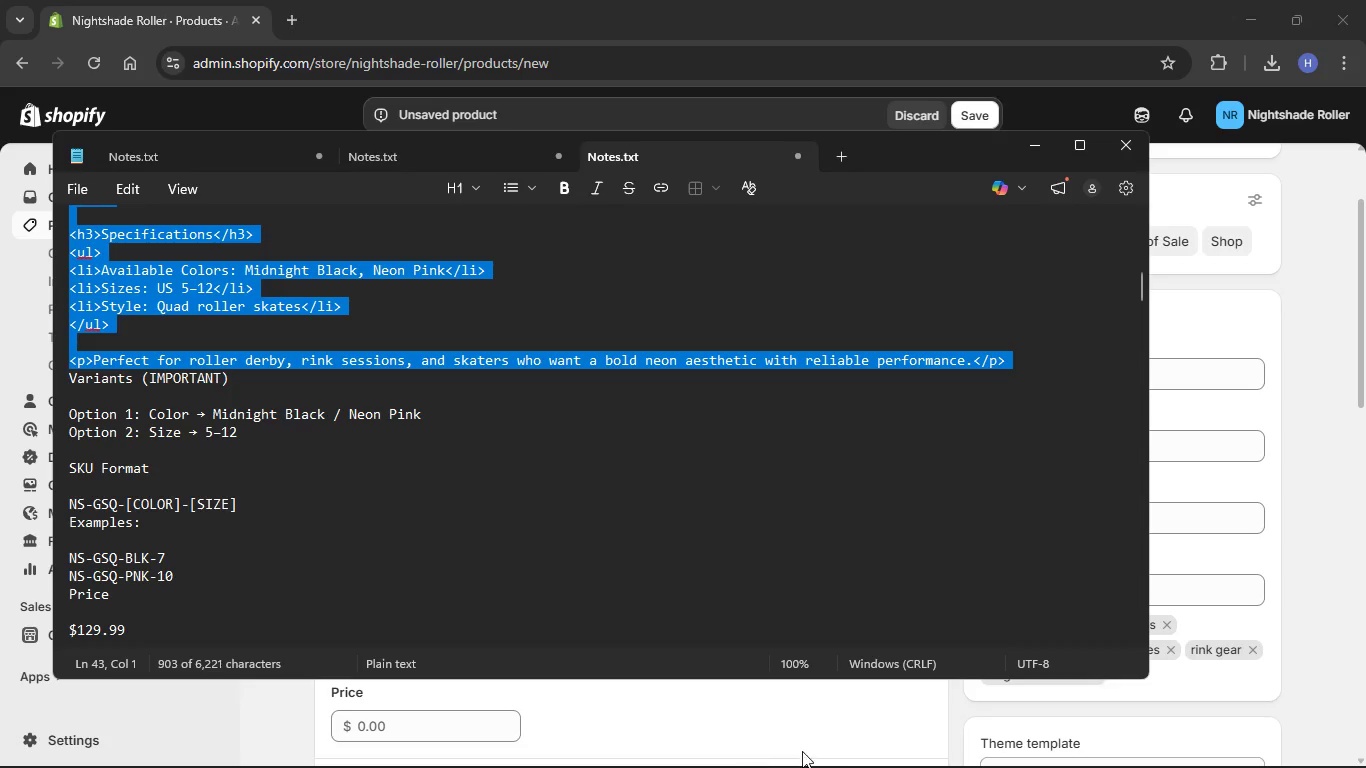 
hold_key(key=C, duration=0.31)
 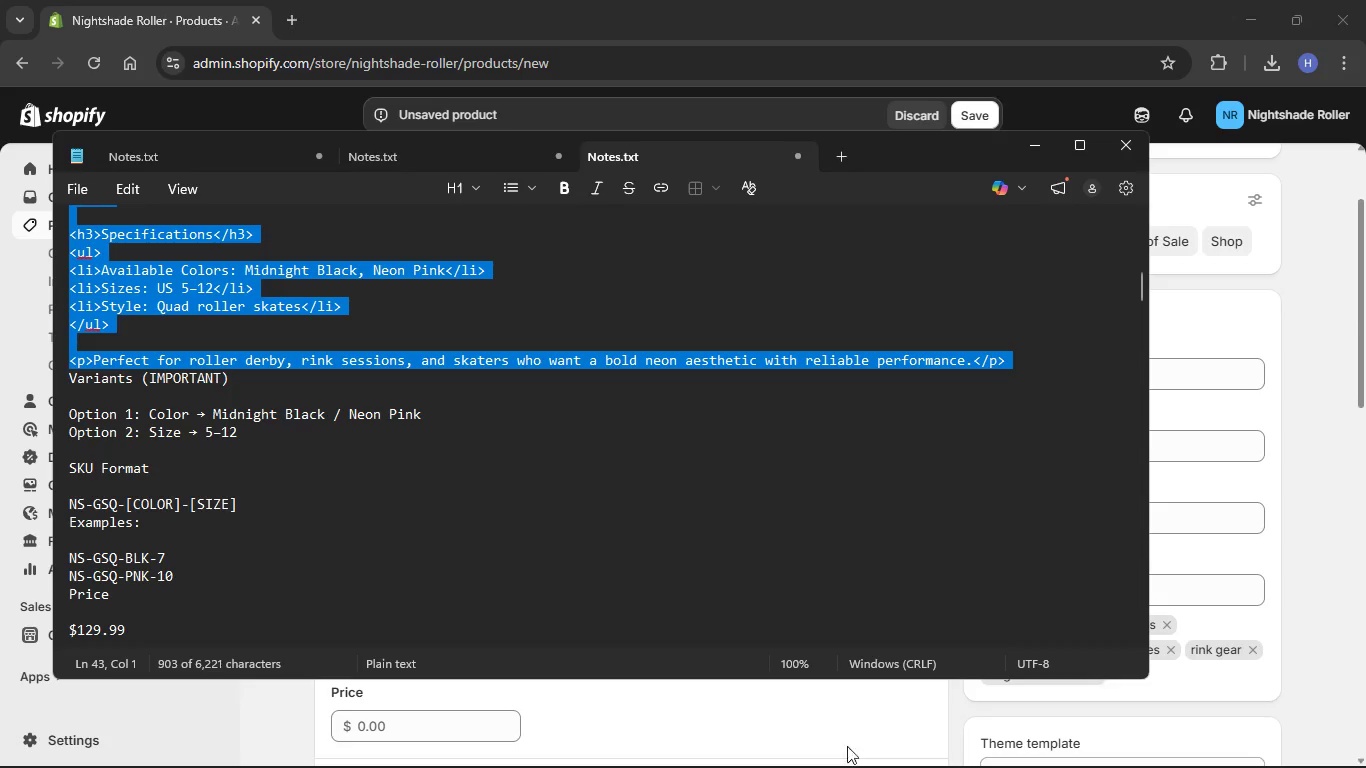 
left_click([828, 730])
 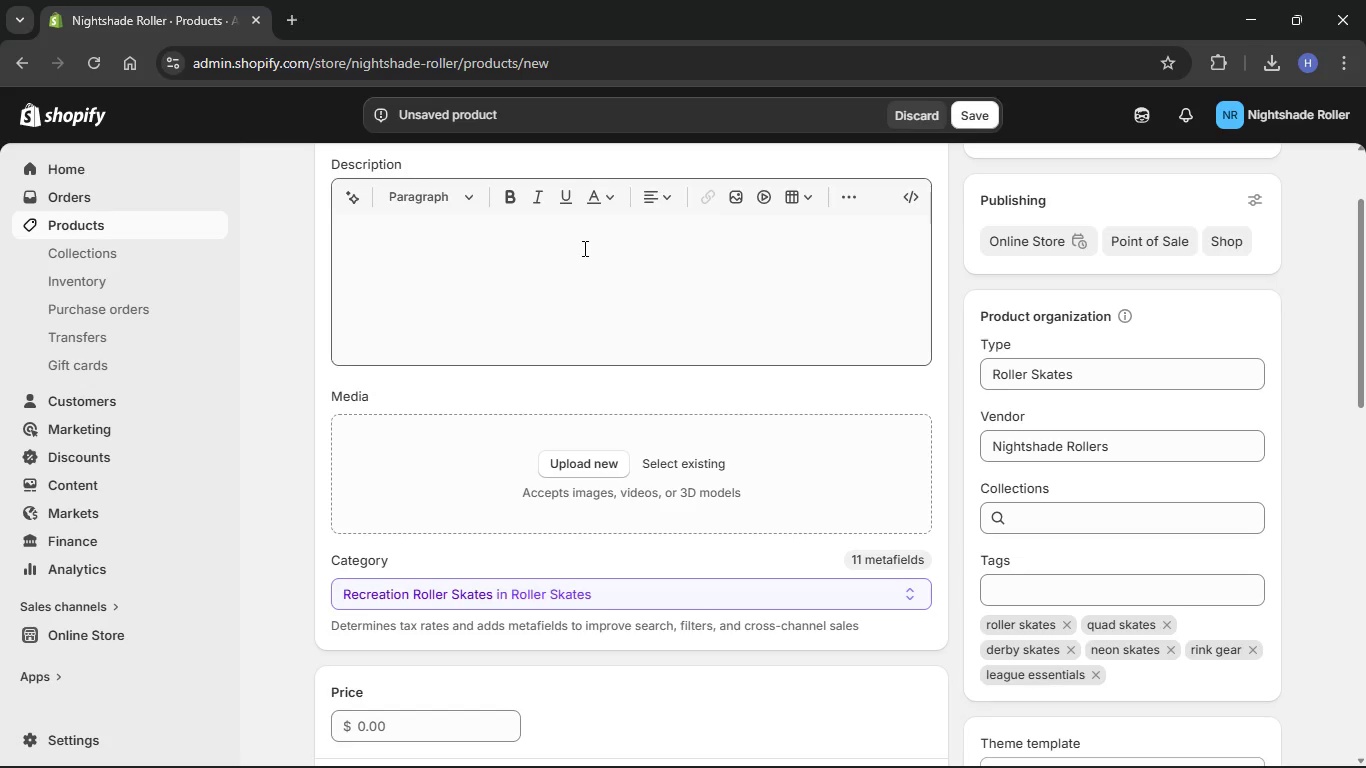 
left_click([583, 248])
 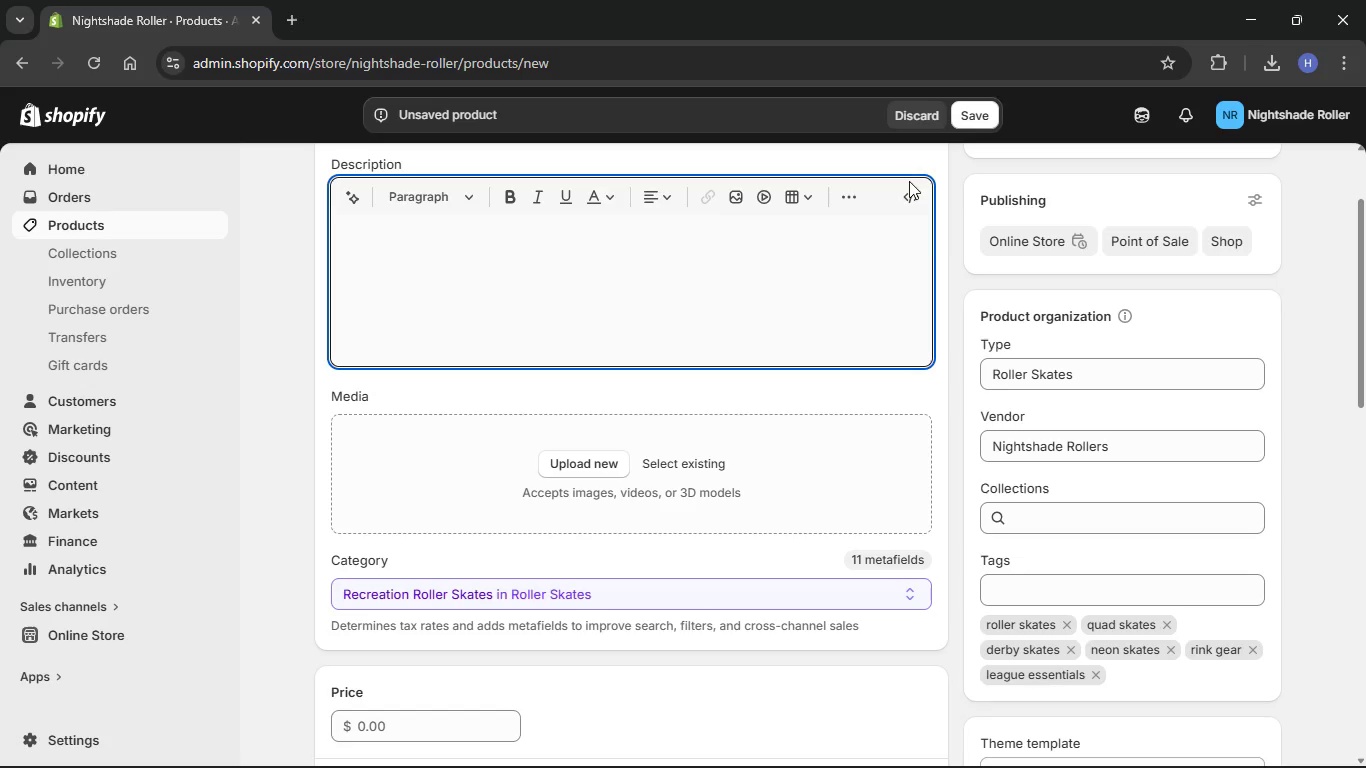 
left_click([915, 190])
 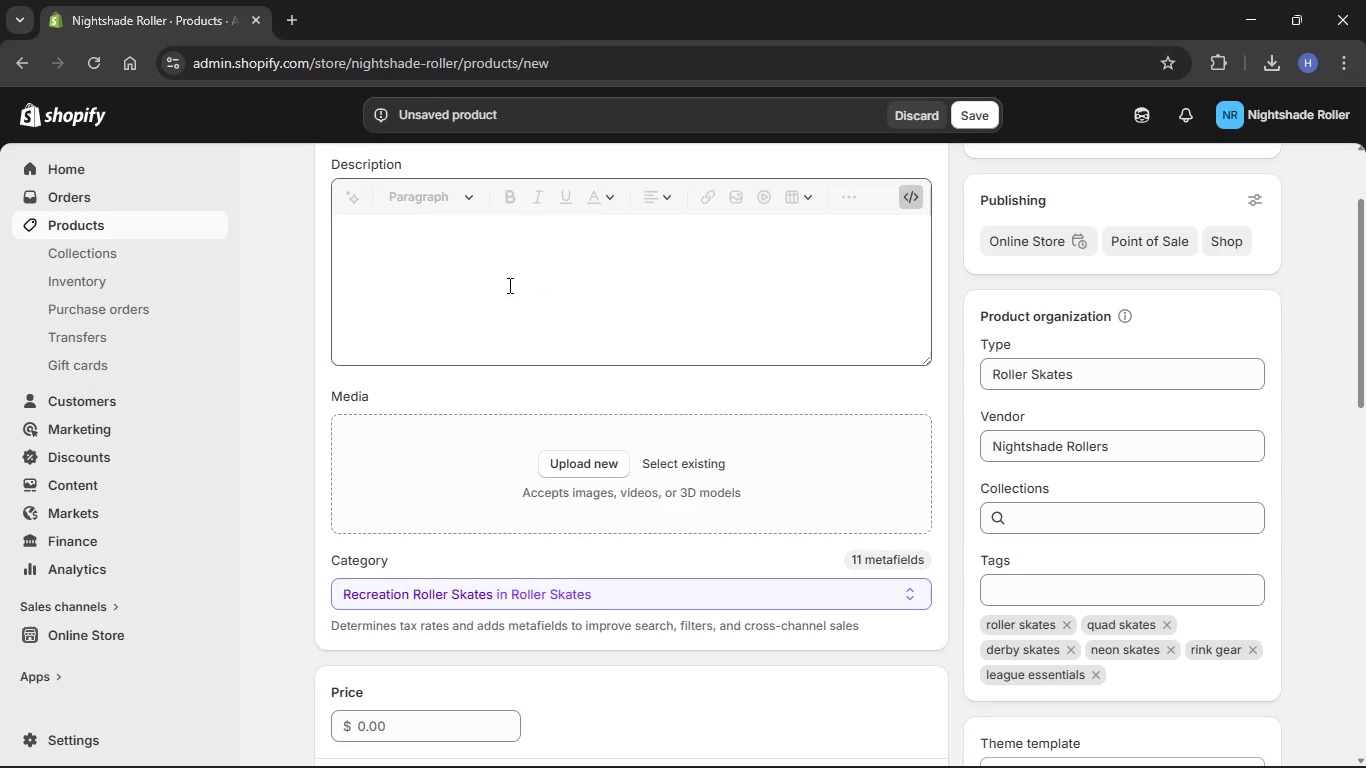 
left_click([489, 286])
 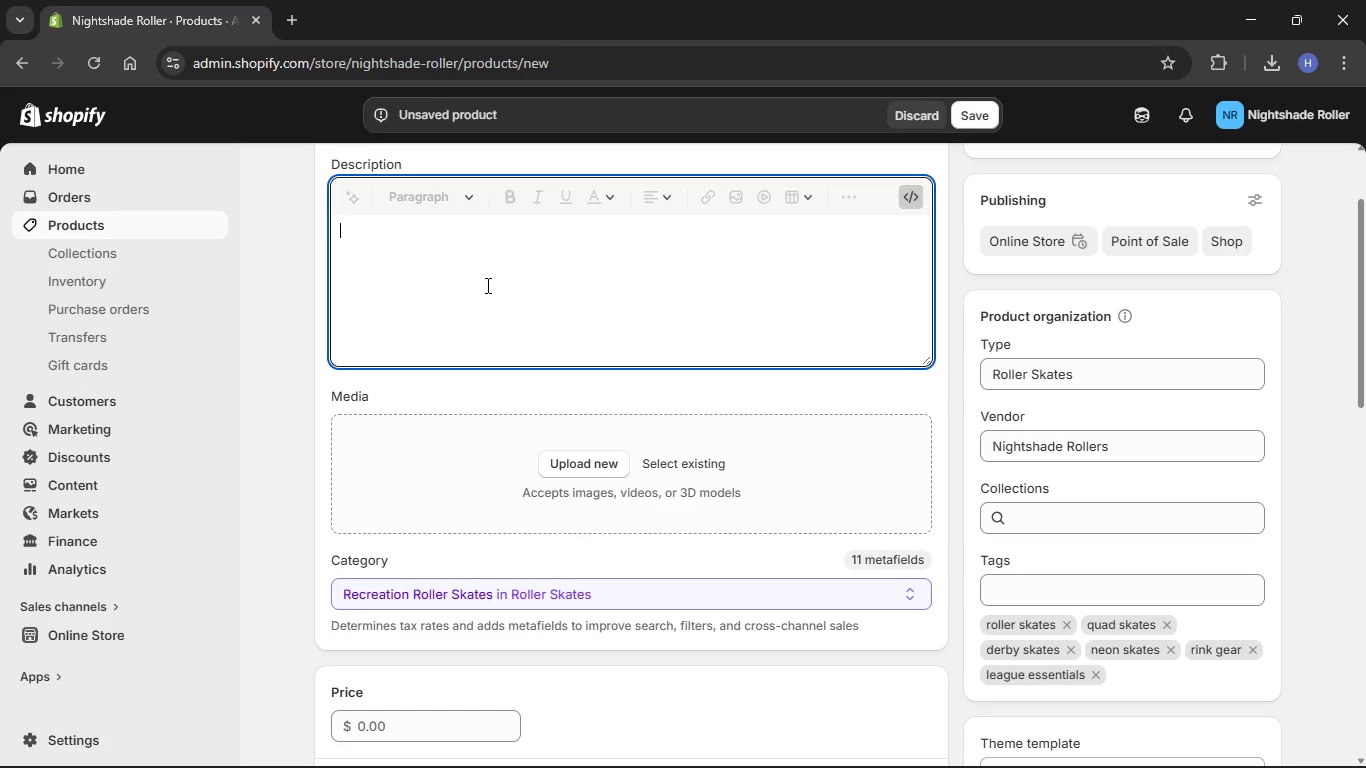 
key(Control+V)
 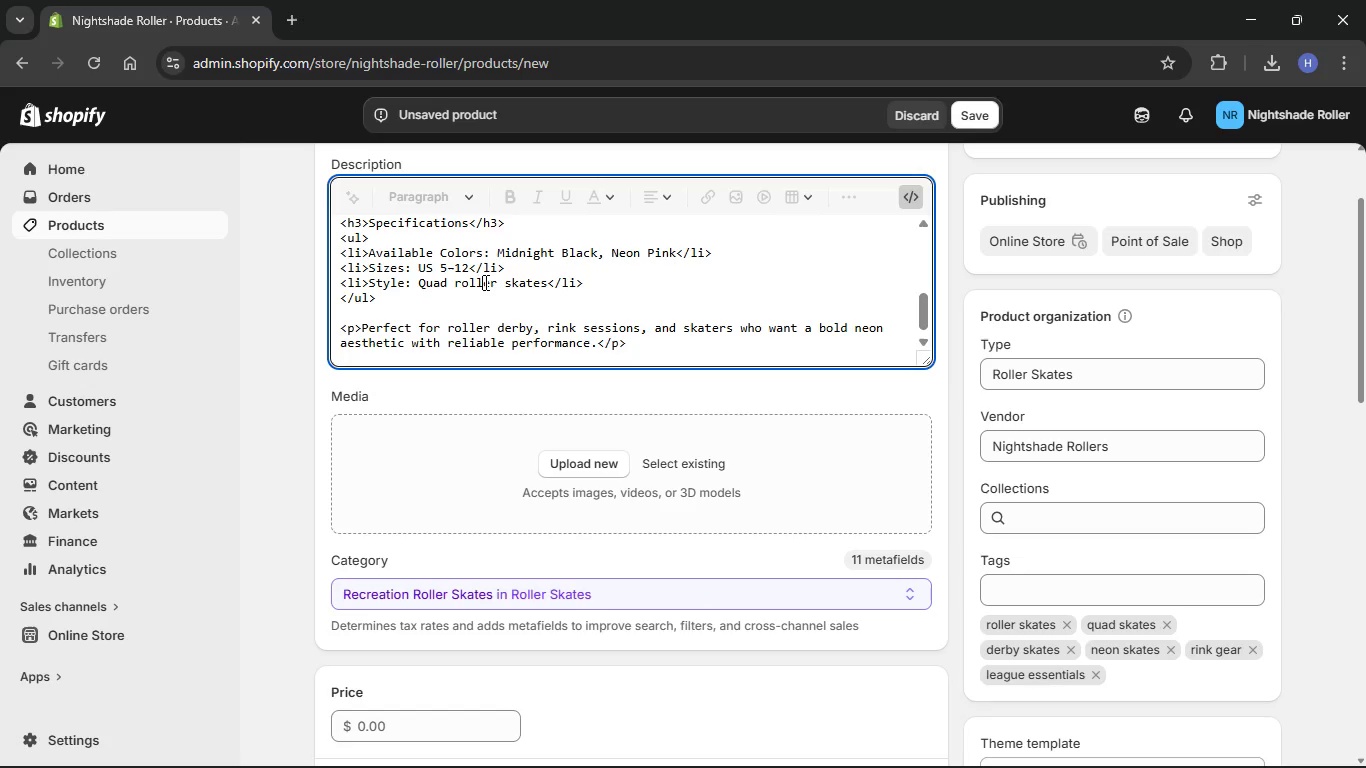 
left_click([484, 282])
 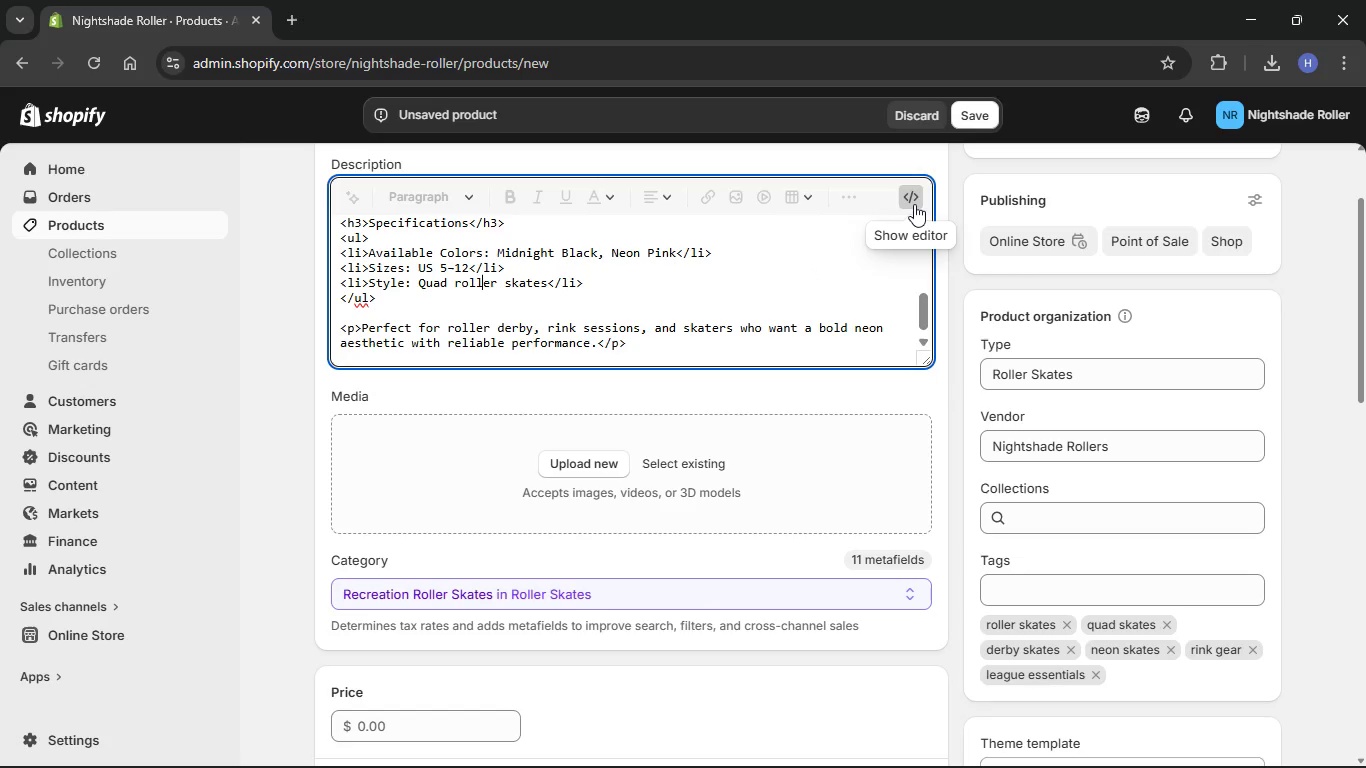 
left_click([914, 203])
 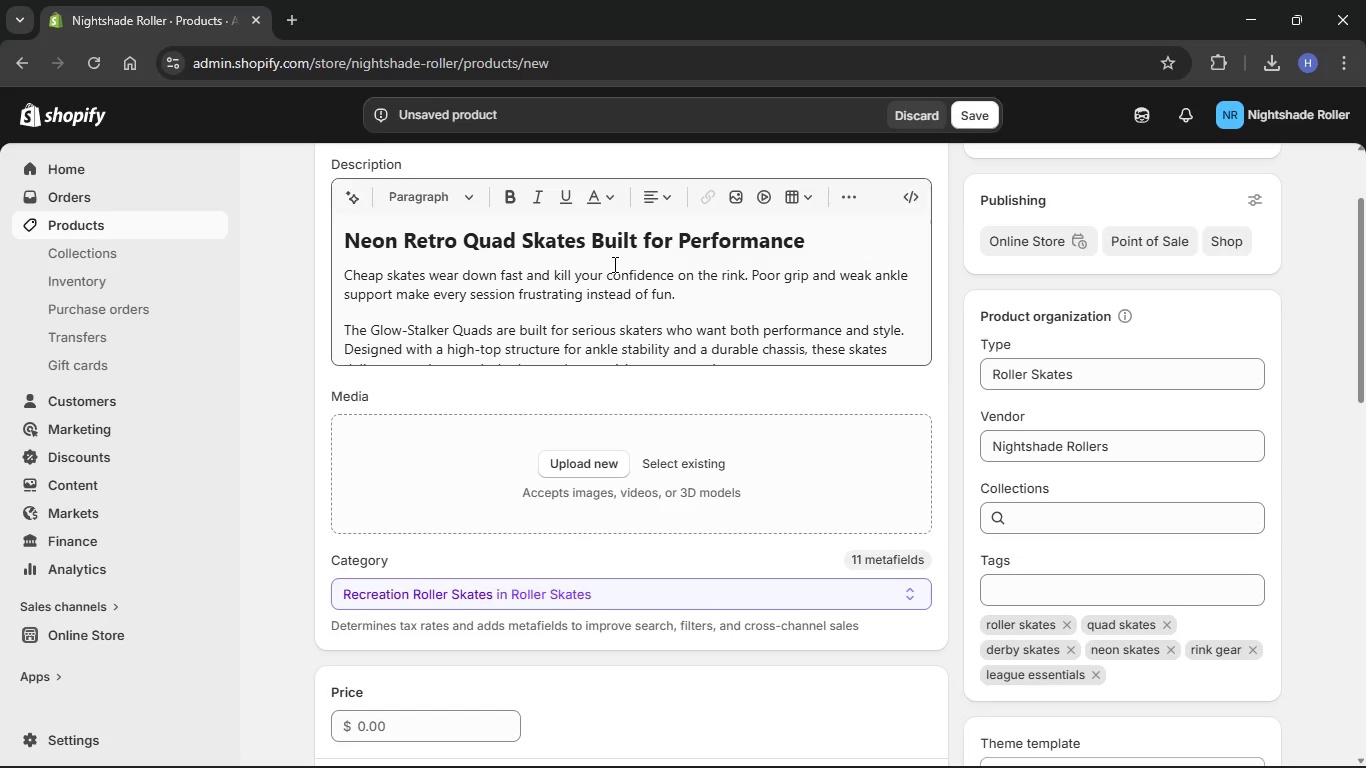 
left_click([614, 264])
 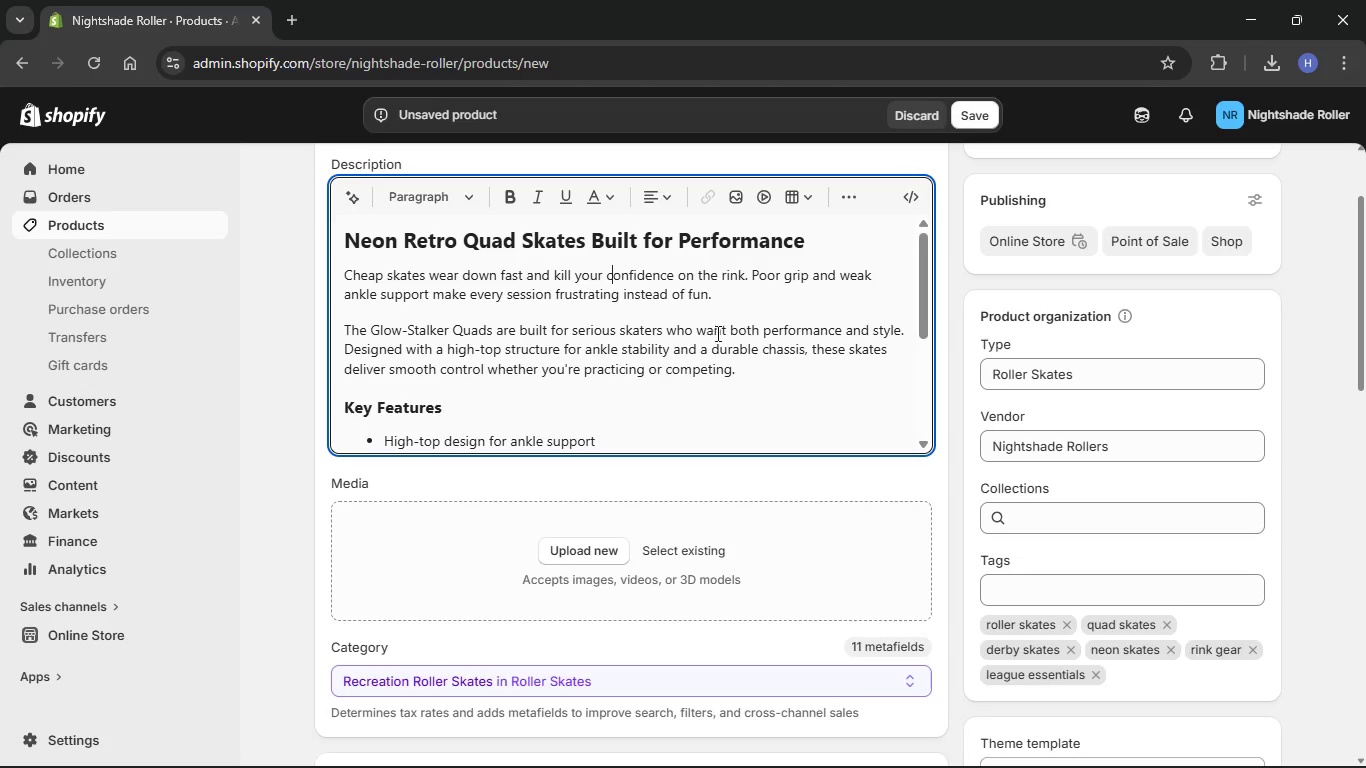 
scroll: coordinate [715, 334], scroll_direction: down, amount: 4.0
 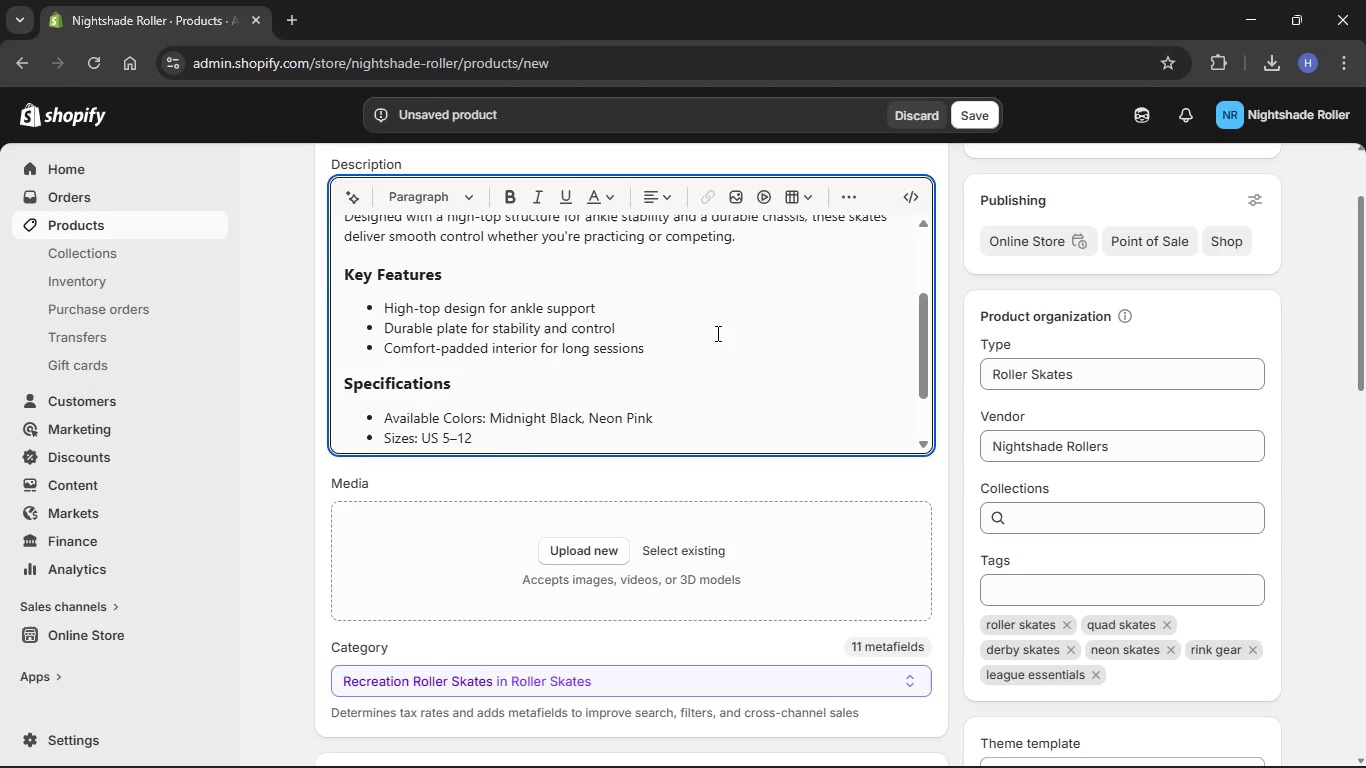 
left_click([716, 333])
 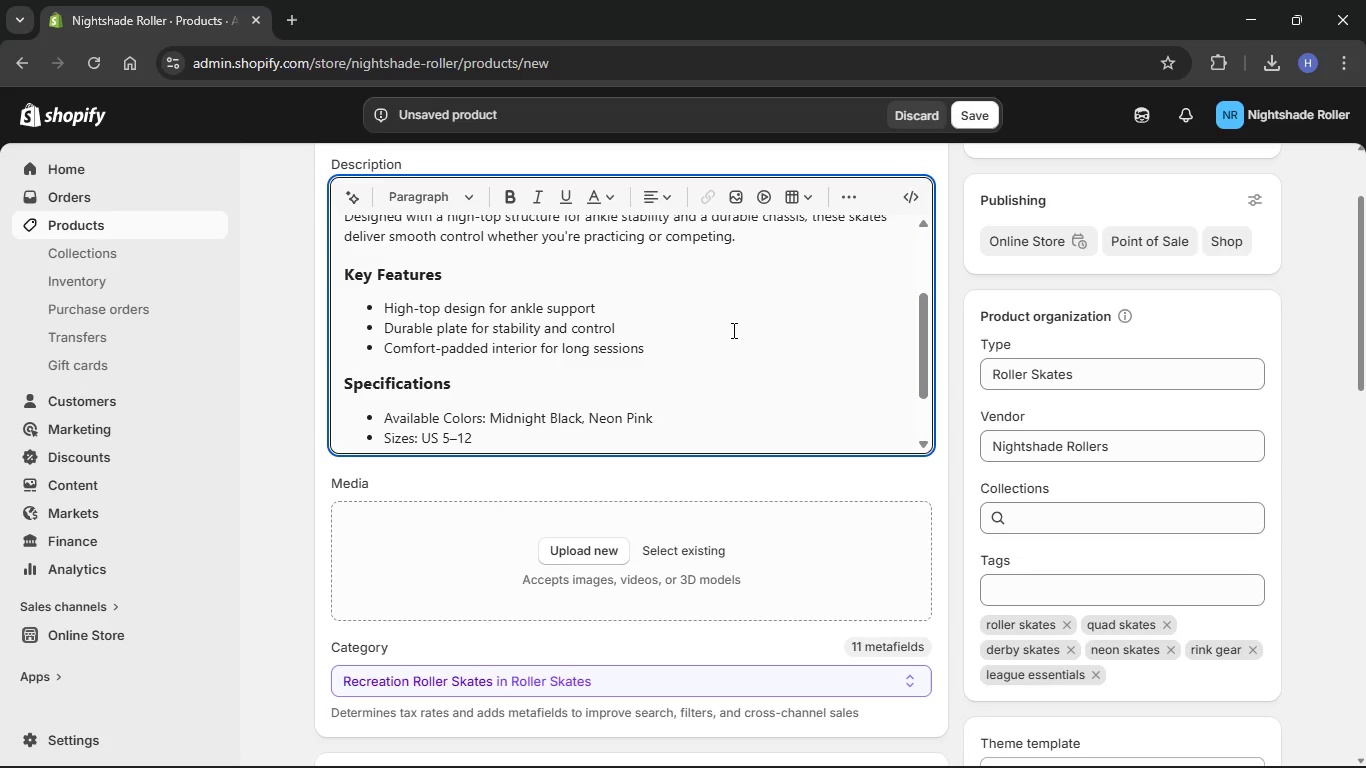 
wait(189.24)
 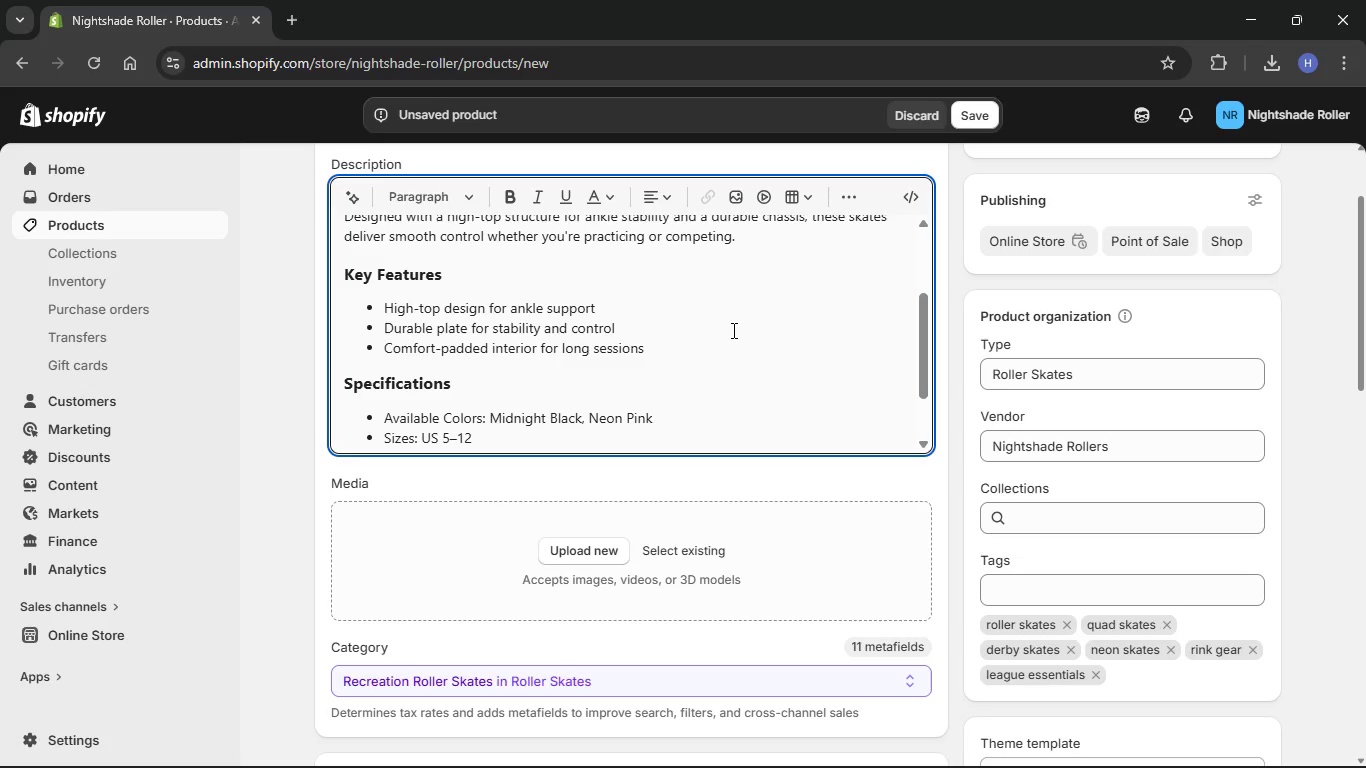 
scroll: coordinate [757, 512], scroll_direction: down, amount: 28.0
 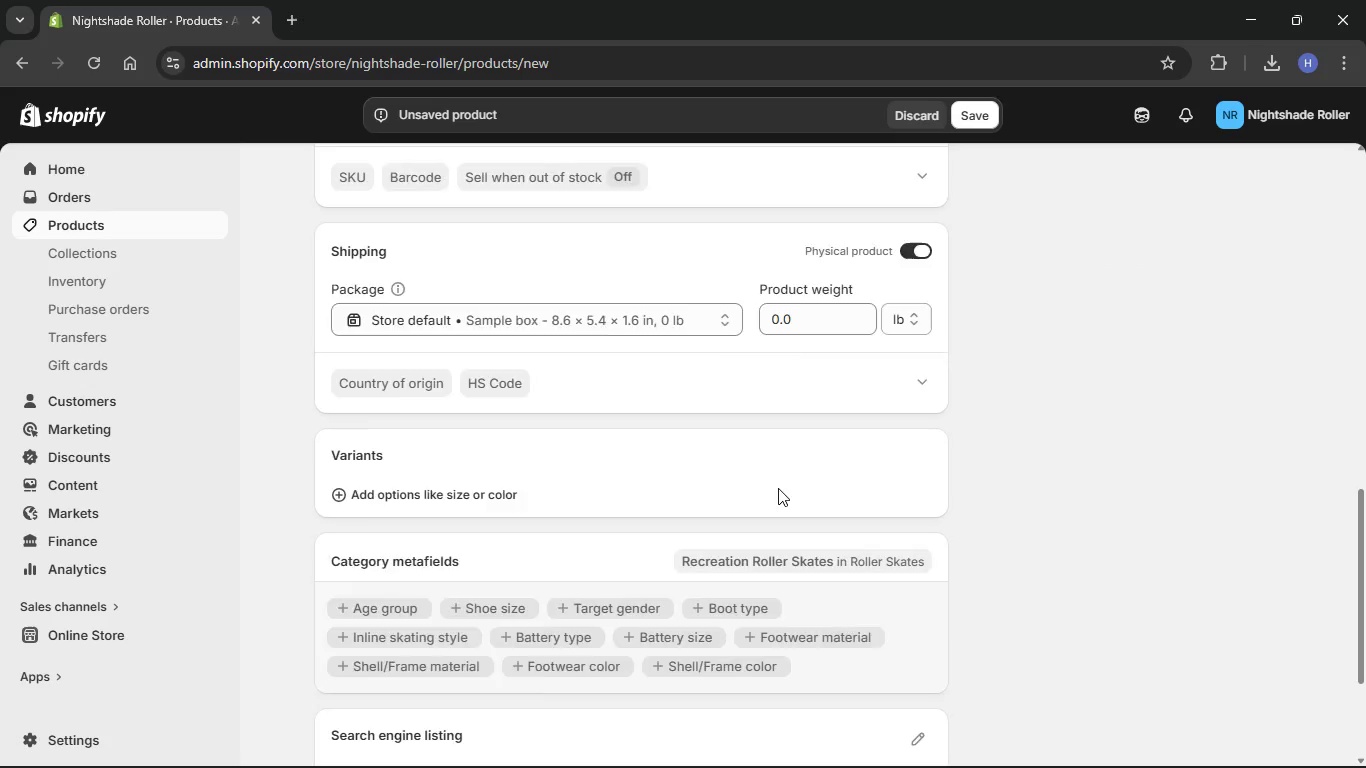 
scroll: coordinate [778, 488], scroll_direction: up, amount: 18.0
 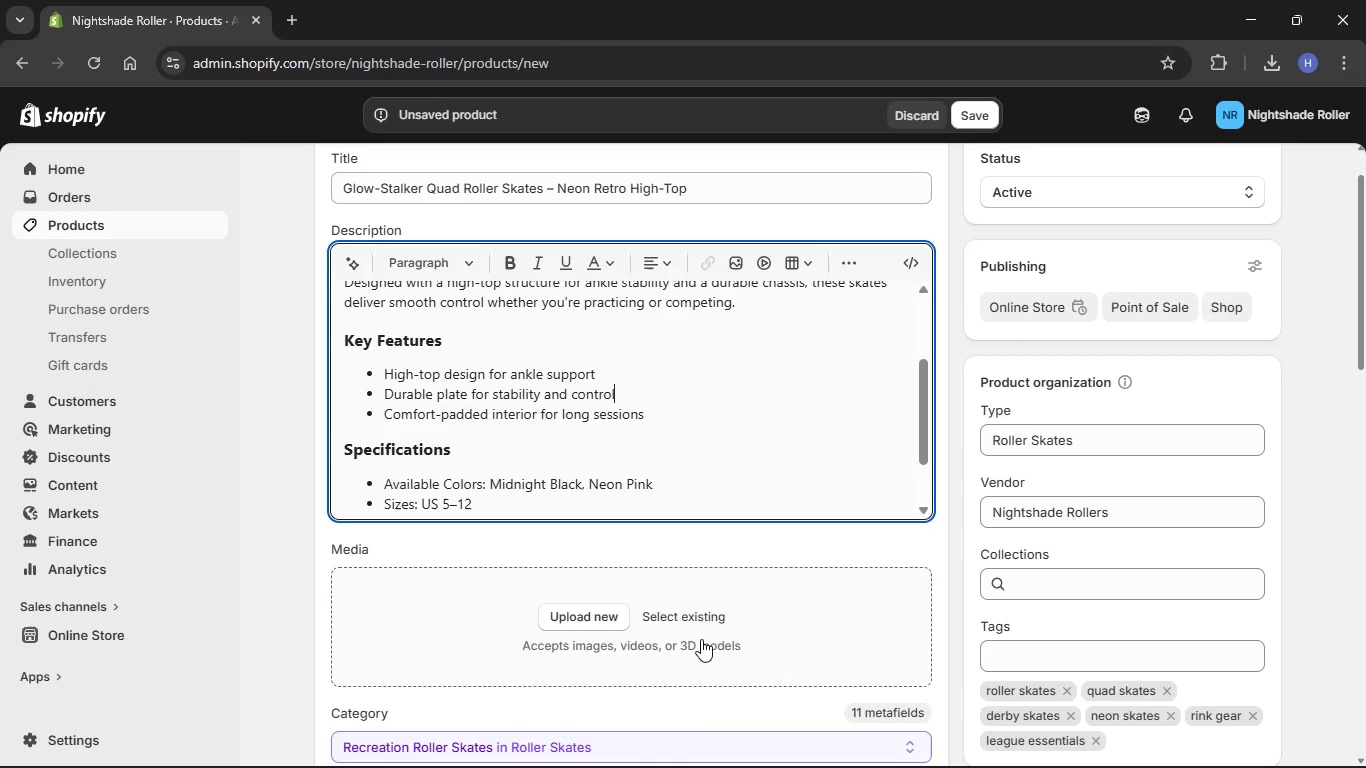 
wait(6.91)
 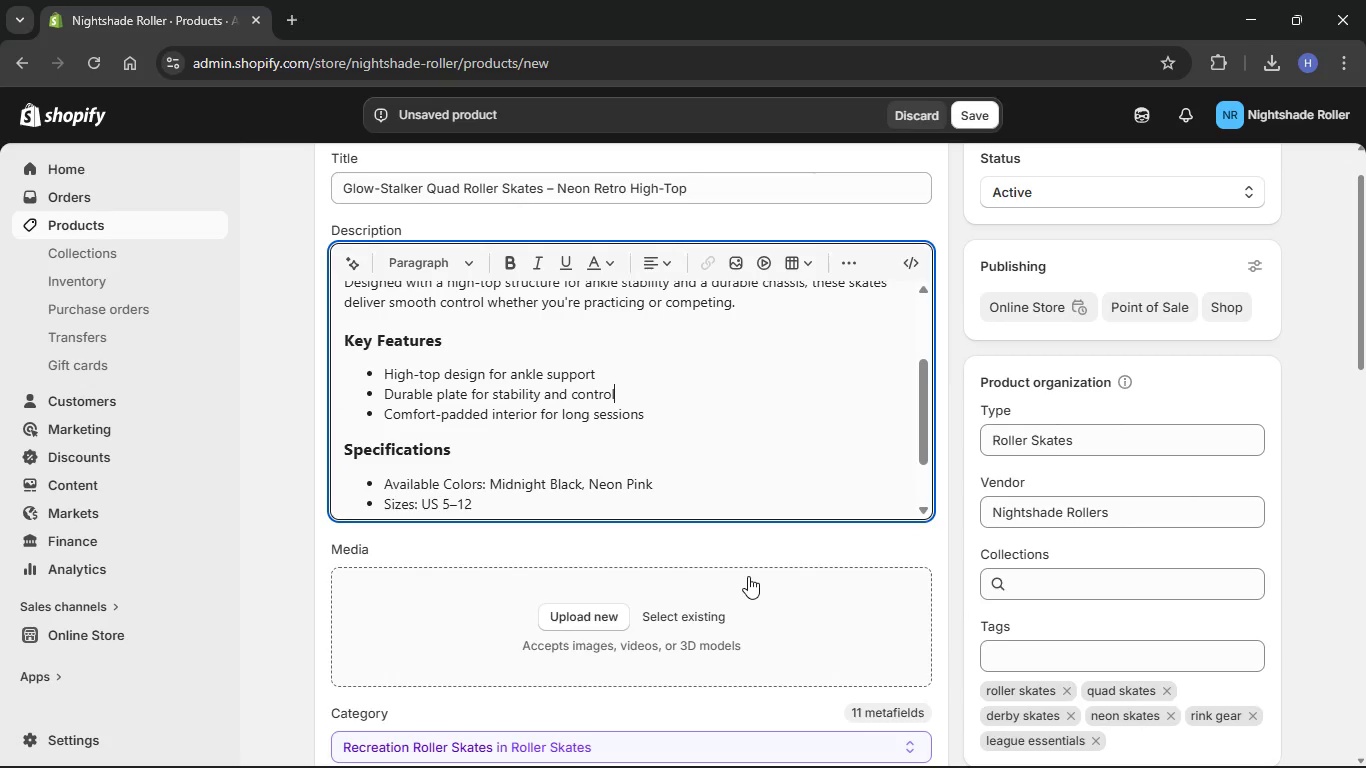 
scroll: coordinate [628, 605], scroll_direction: down, amount: 6.0
 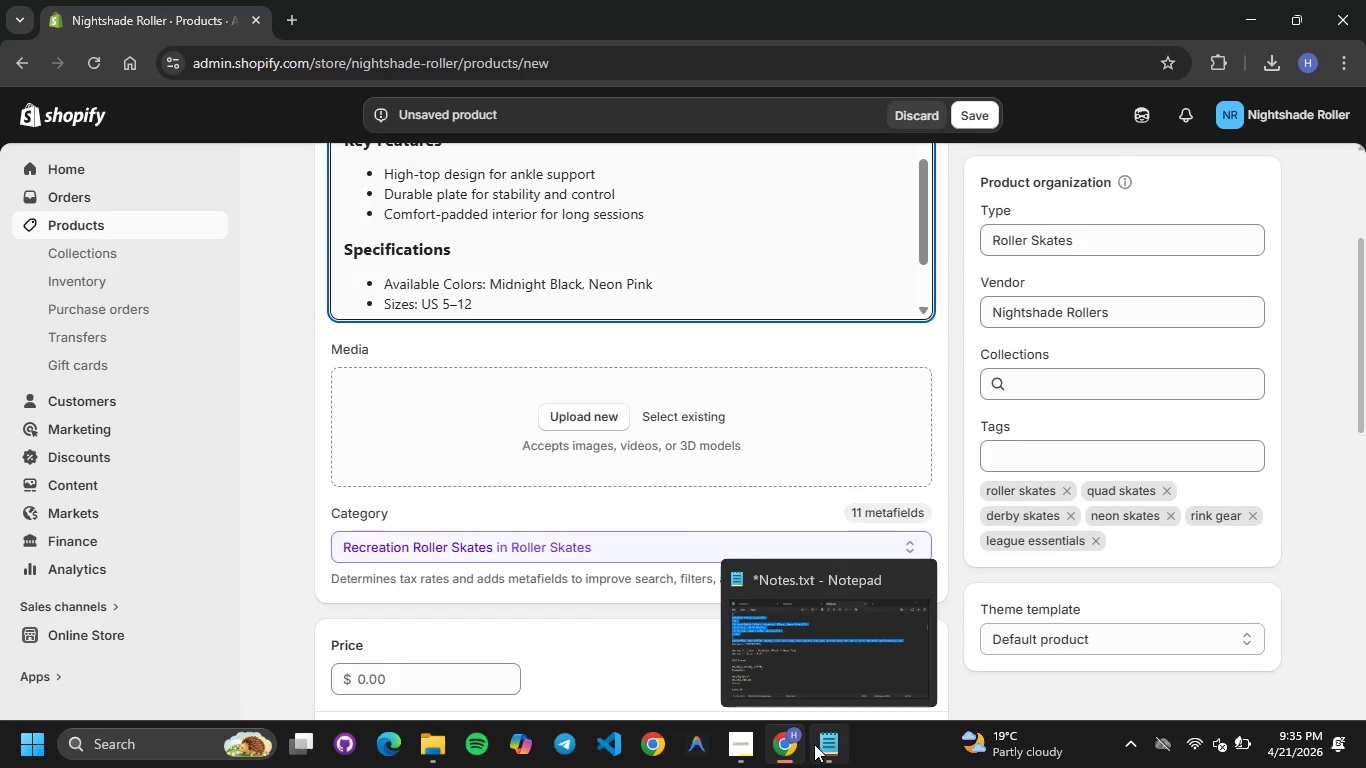 
left_click([747, 750])